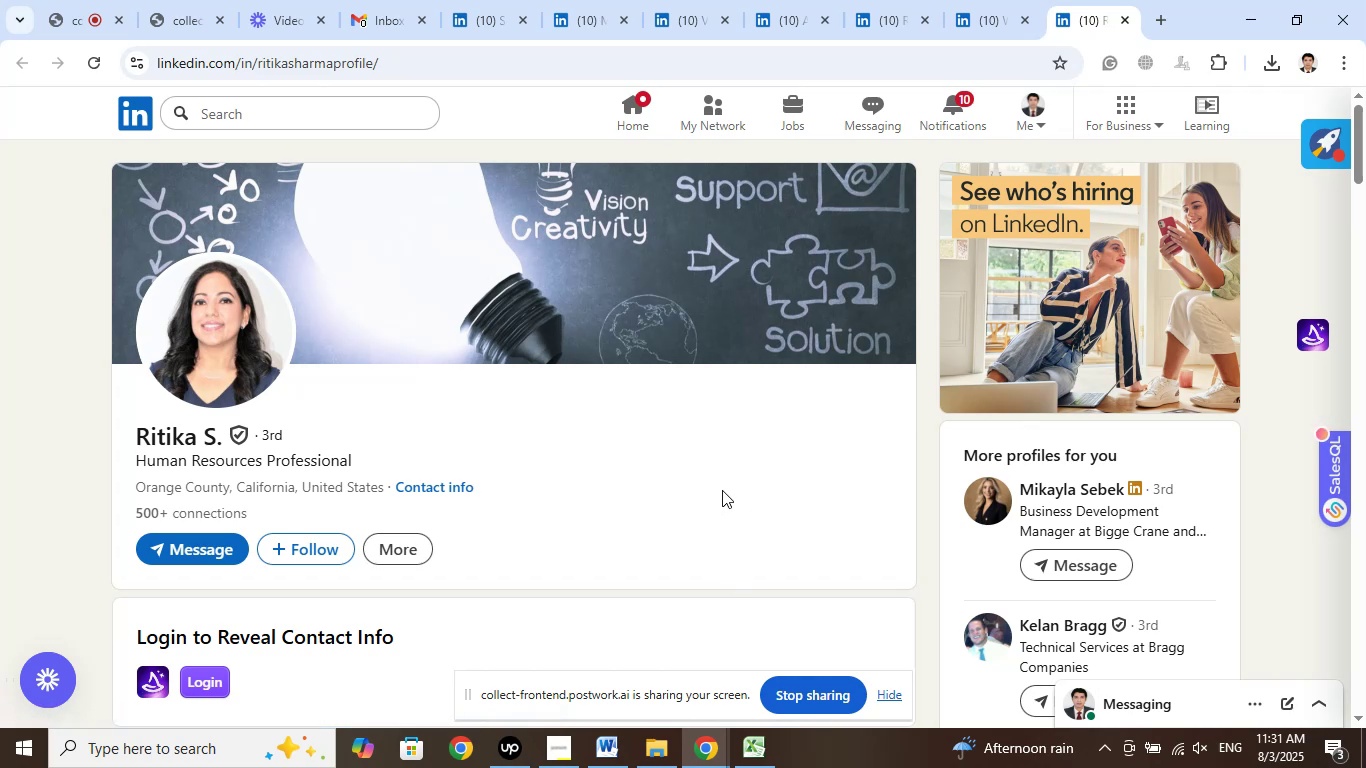 
wait(22.07)
 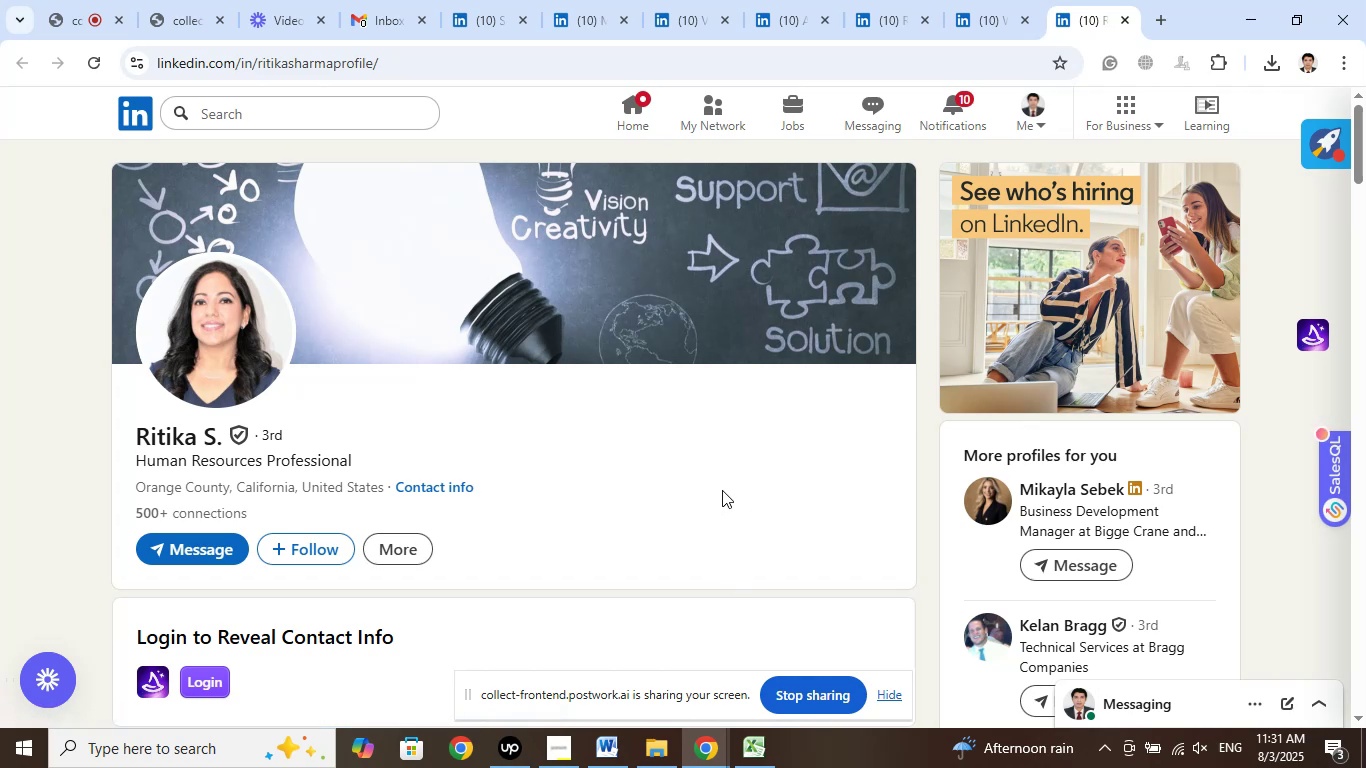 
scroll: coordinate [948, 411], scroll_direction: down, amount: 6.0
 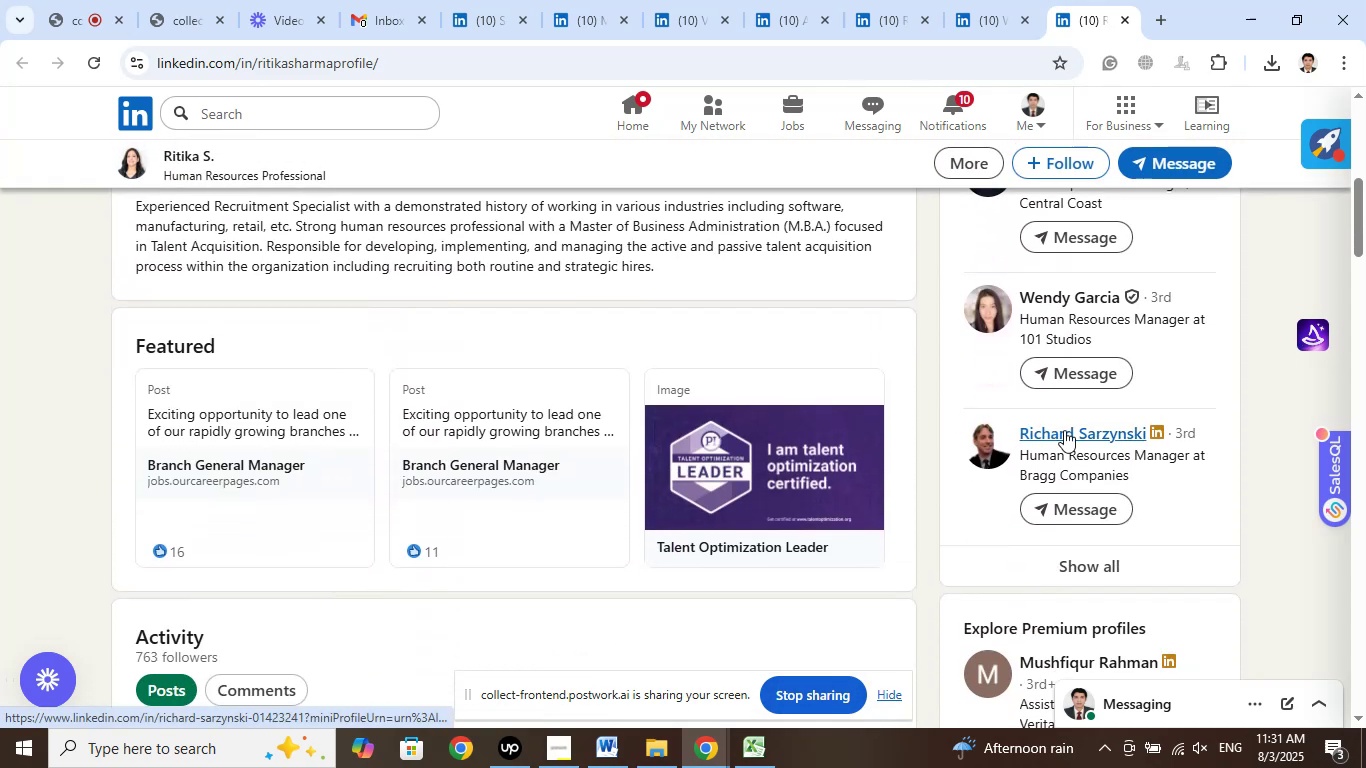 
left_click([1064, 430])
 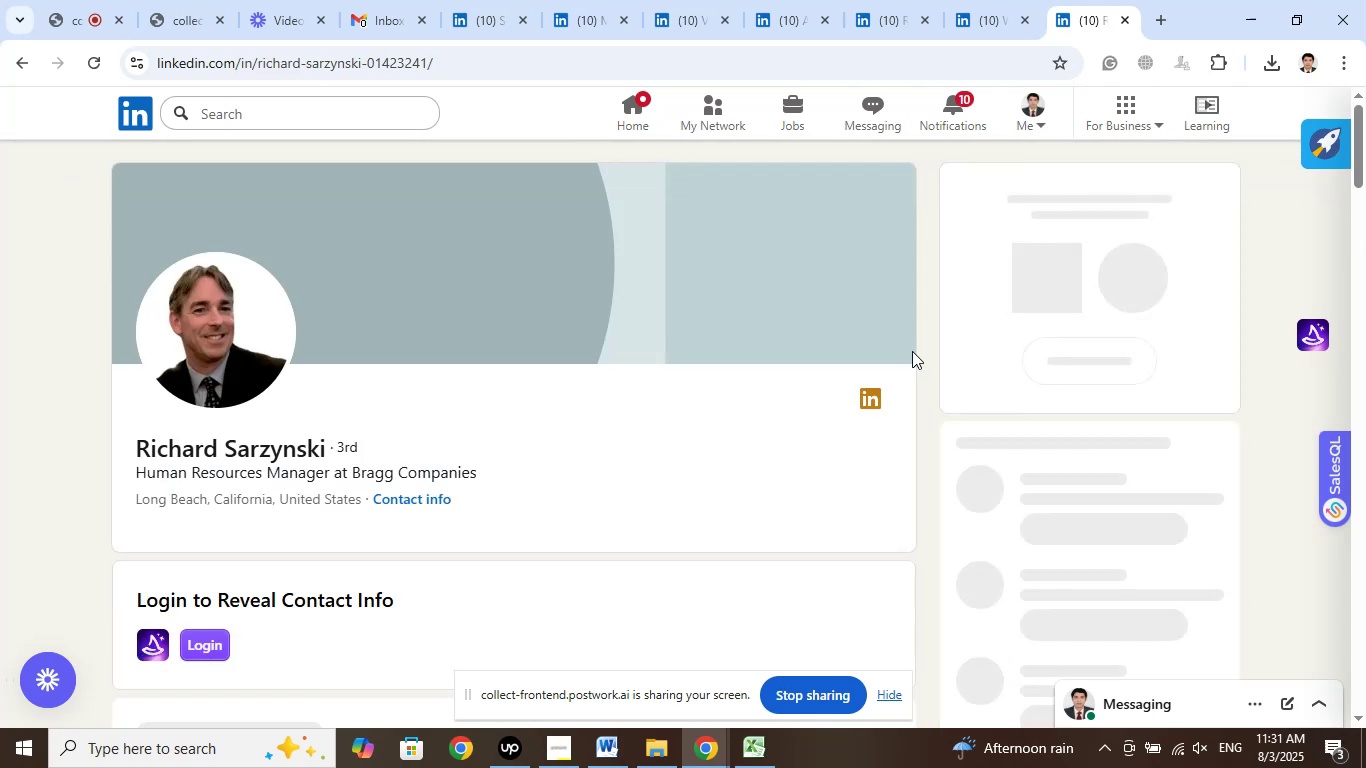 
wait(8.21)
 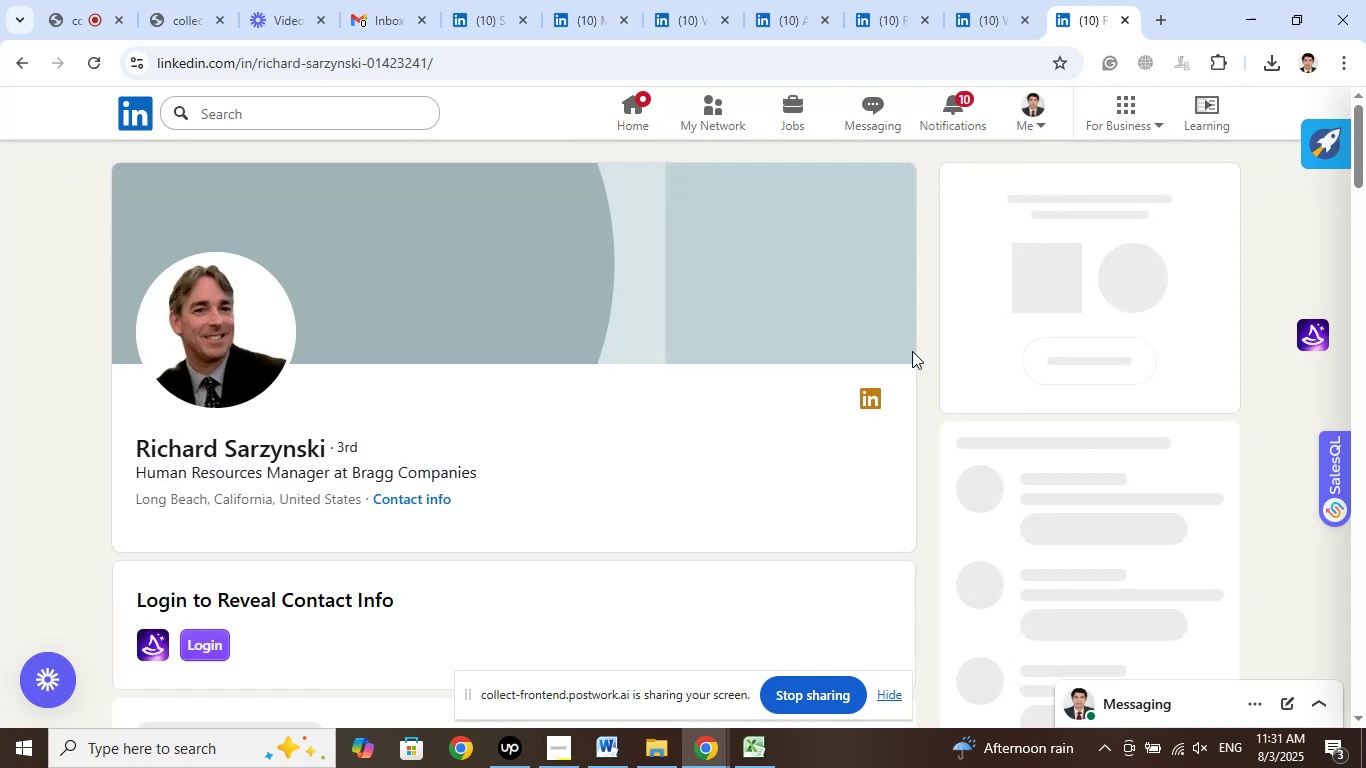 
left_click([761, 450])
 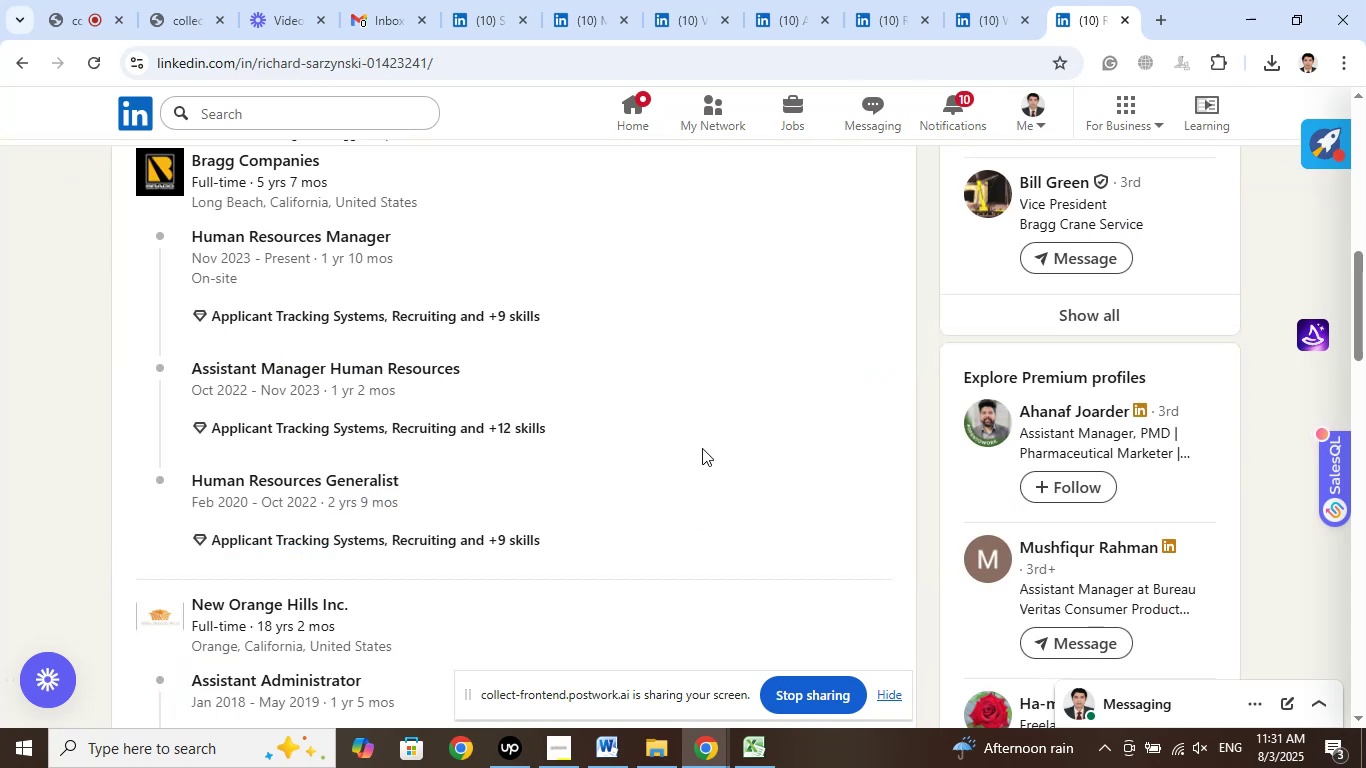 
scroll: coordinate [702, 446], scroll_direction: up, amount: 1.0
 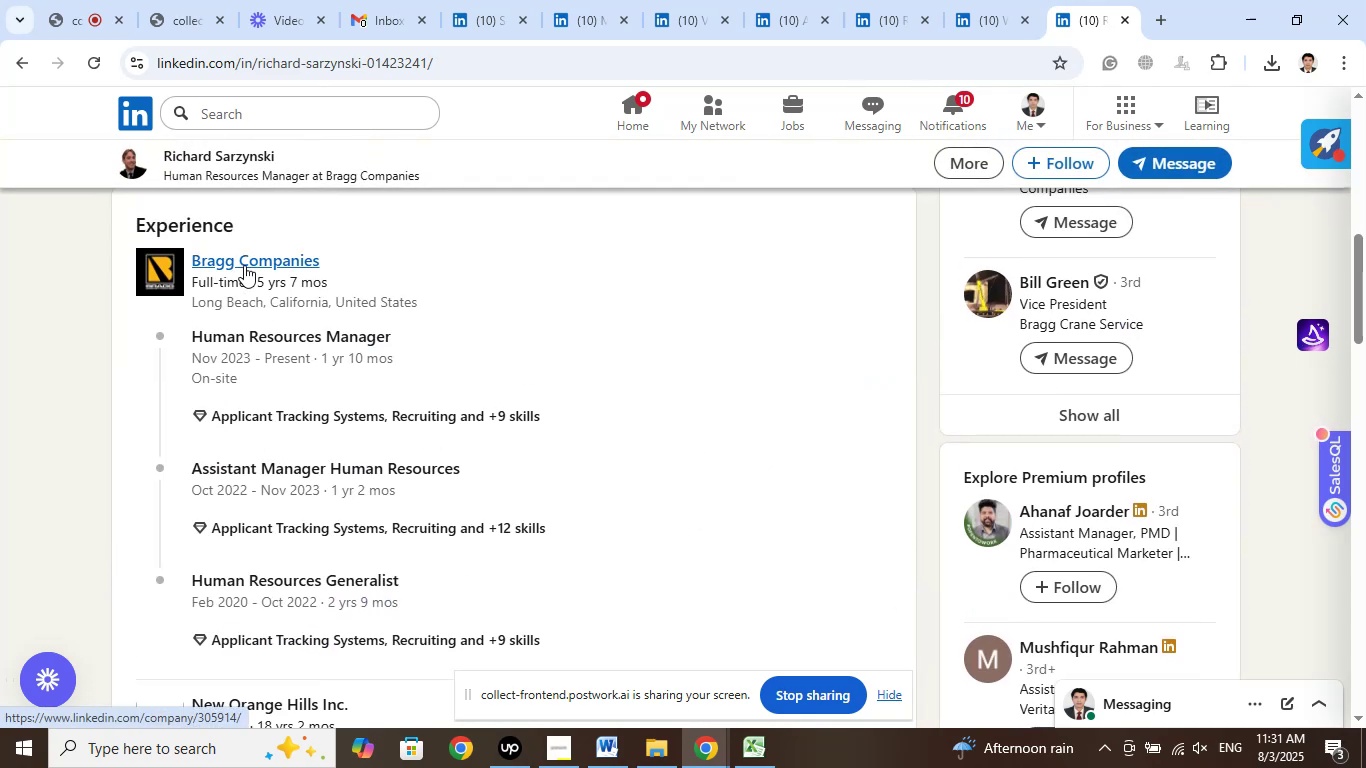 
right_click([250, 262])
 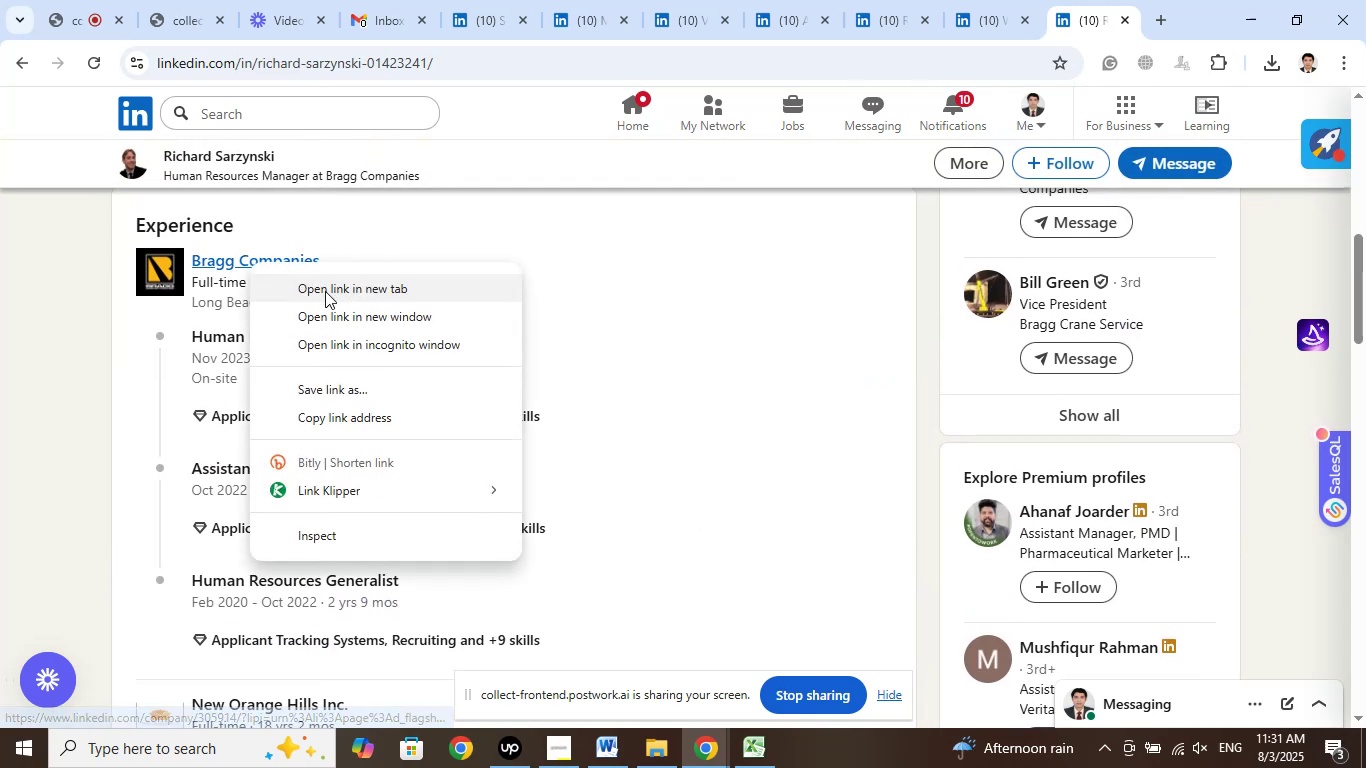 
left_click([325, 291])
 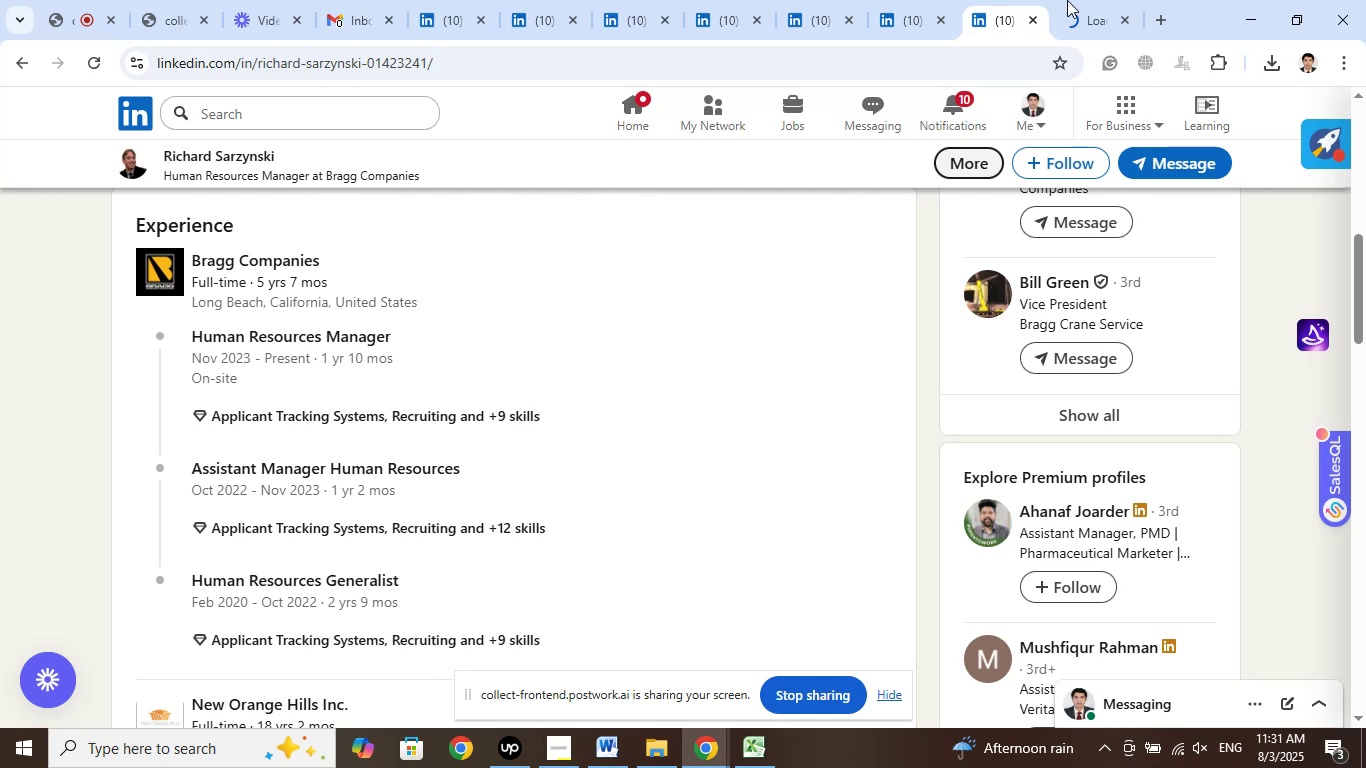 
left_click([1067, 0])
 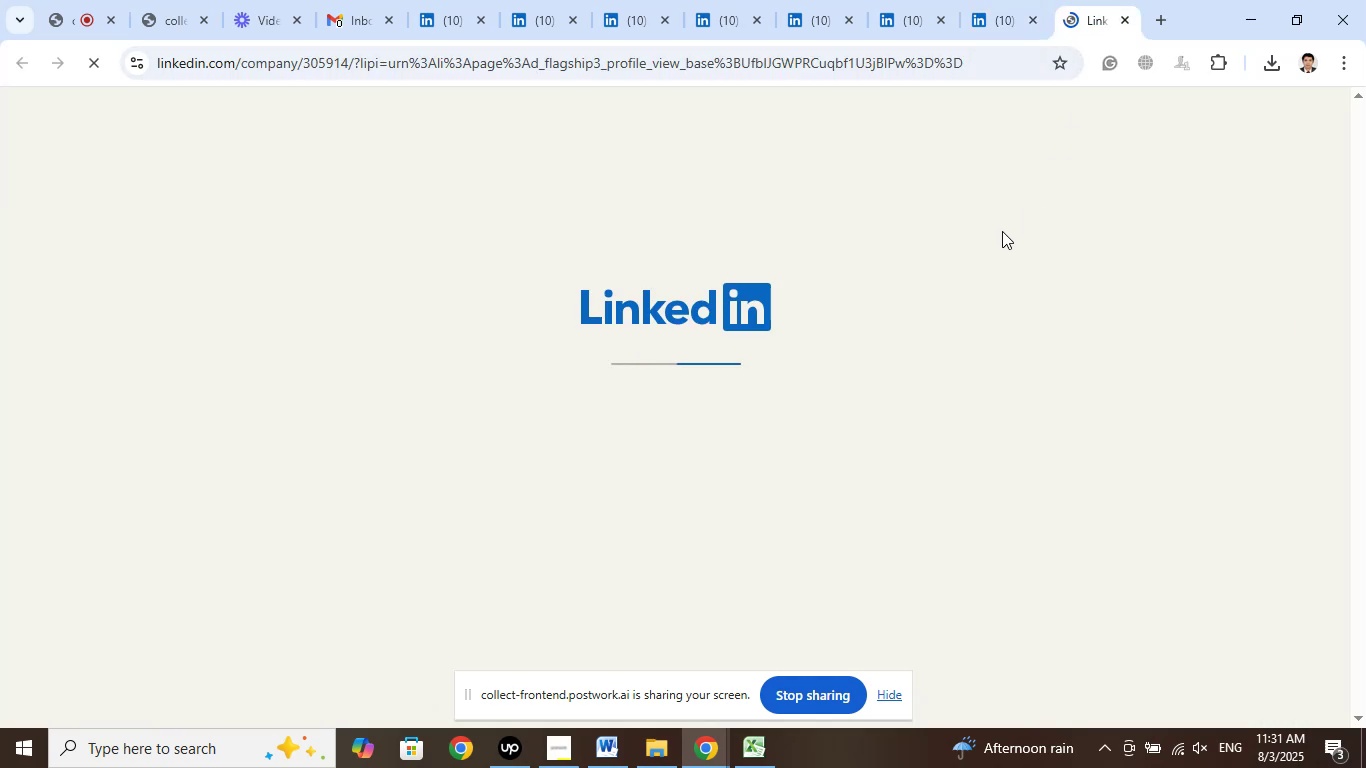 
mouse_move([974, 257])
 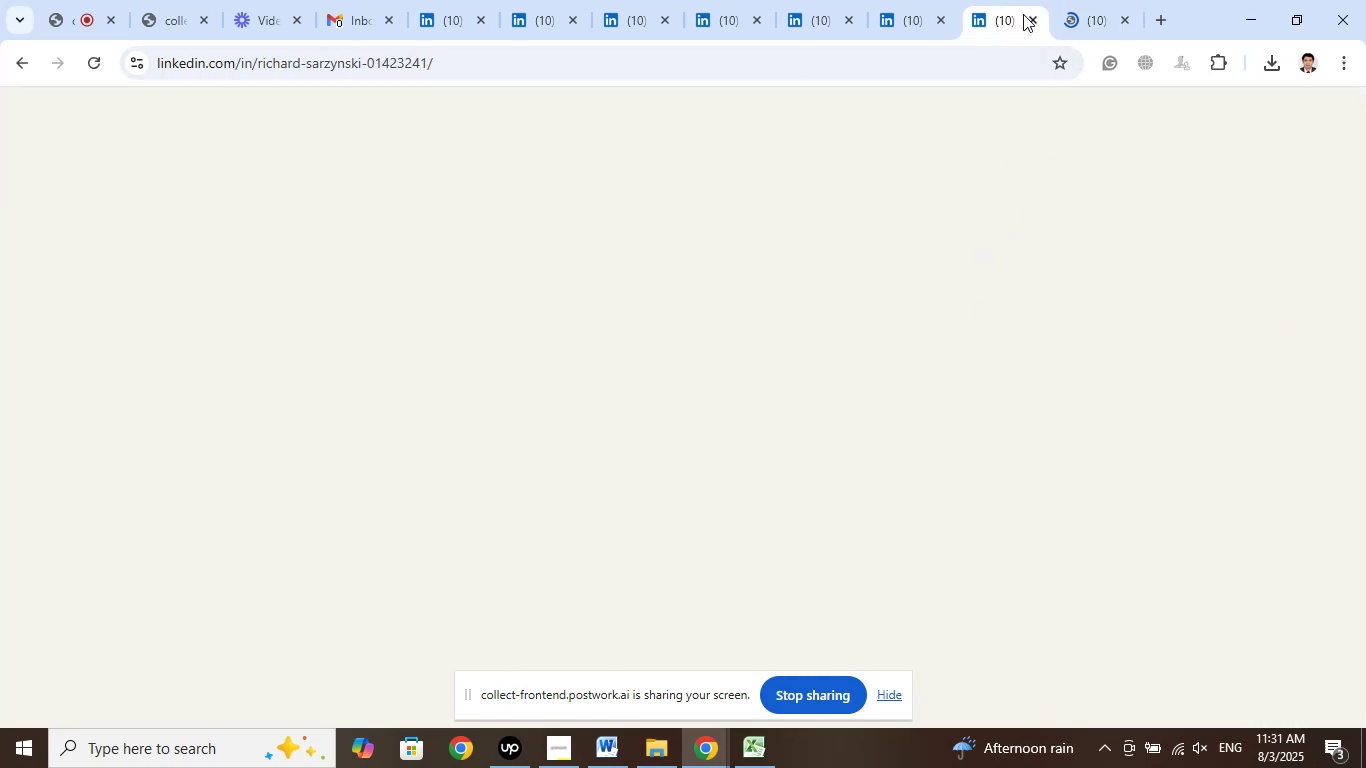 
left_click([1017, 0])
 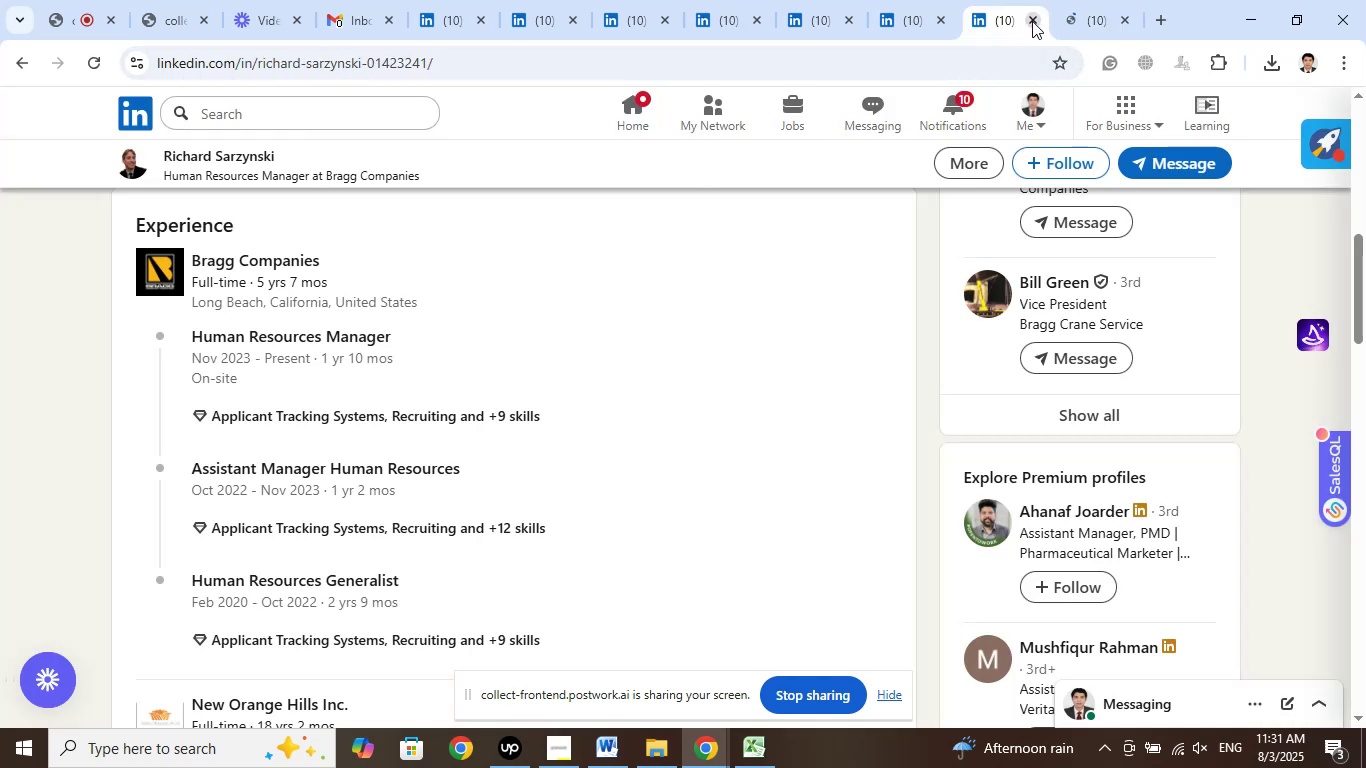 
left_click([1032, 21])
 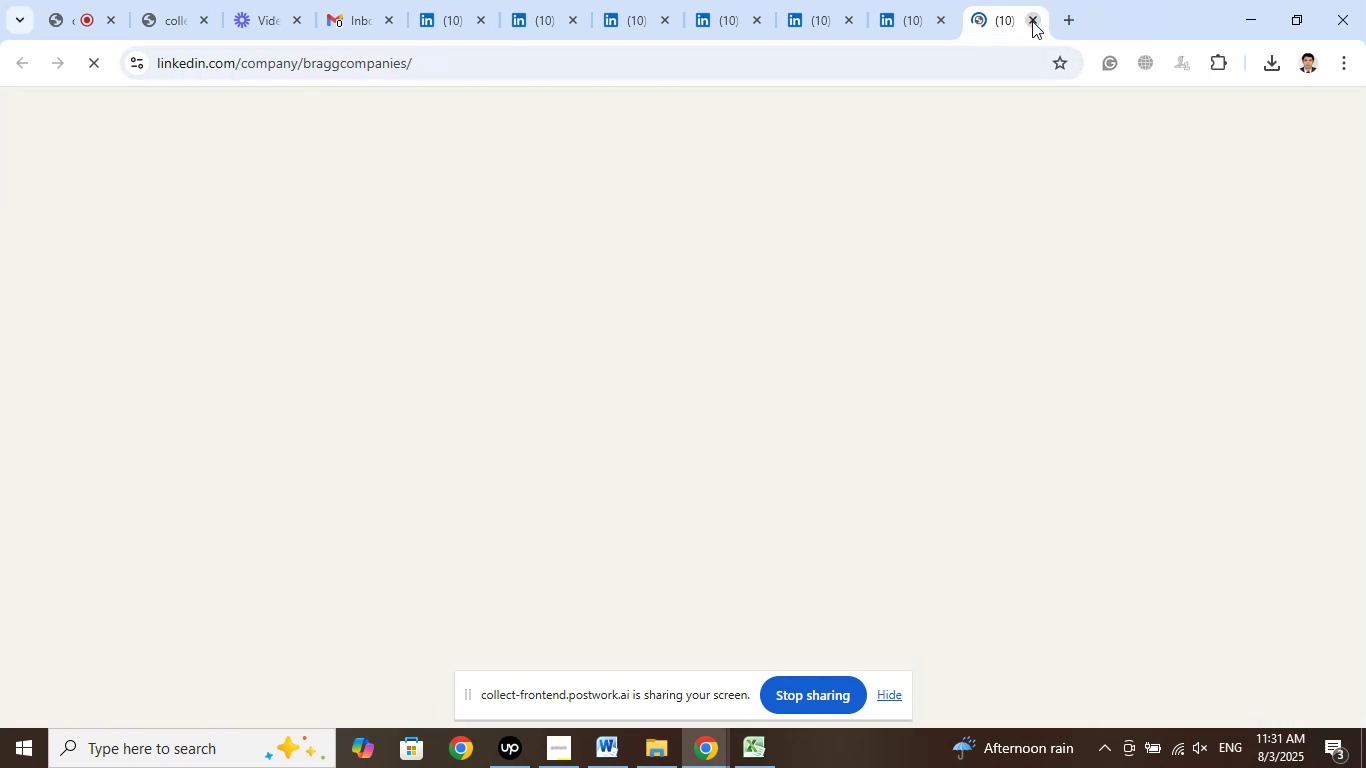 
left_click([1032, 21])
 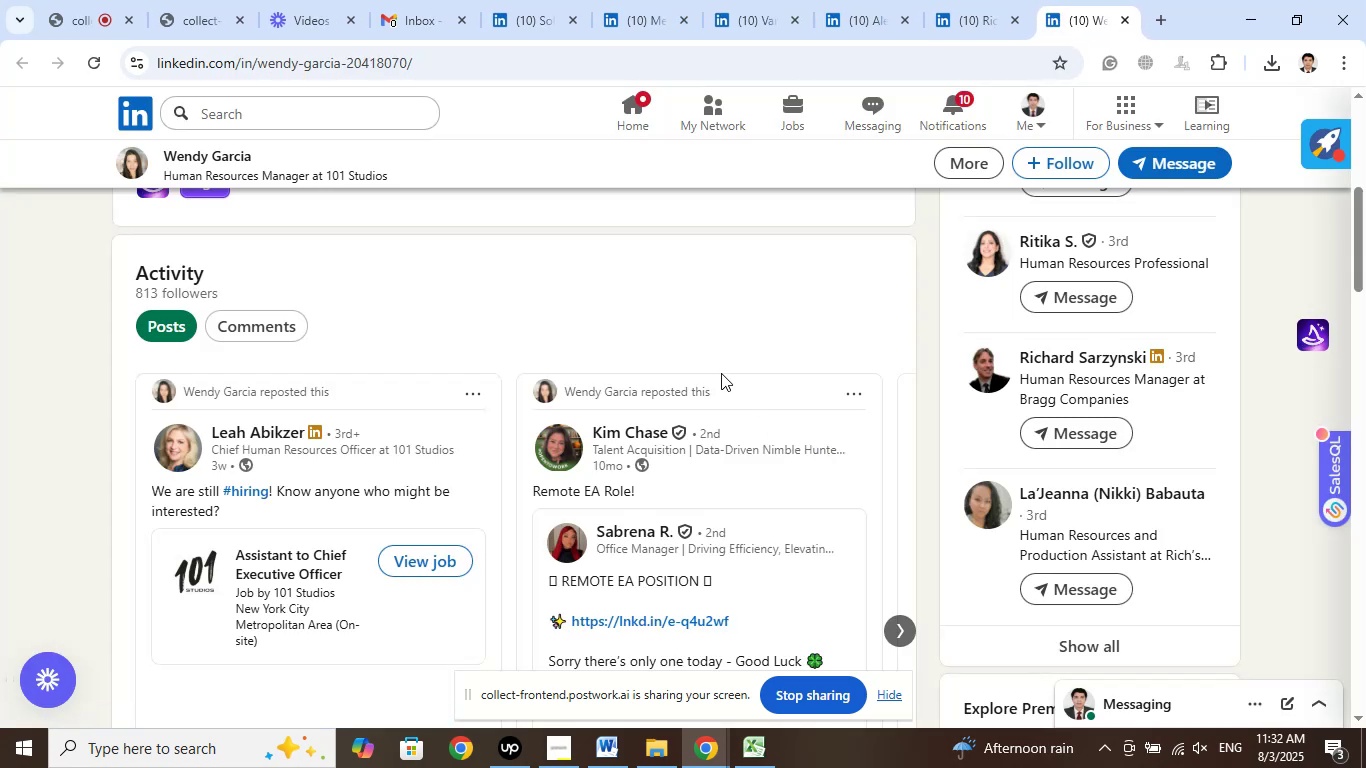 
scroll: coordinate [721, 373], scroll_direction: up, amount: 2.0
 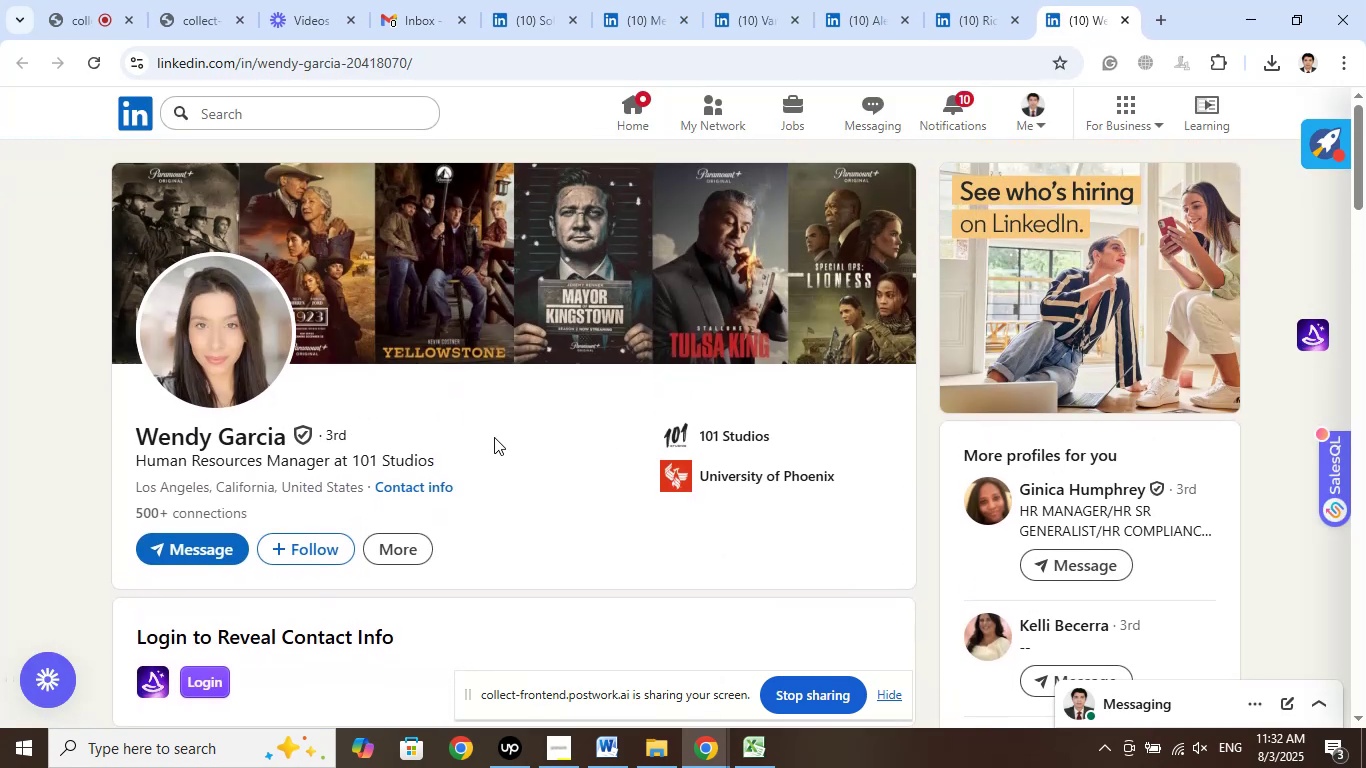 
scroll: coordinate [1215, 373], scroll_direction: down, amount: 5.0
 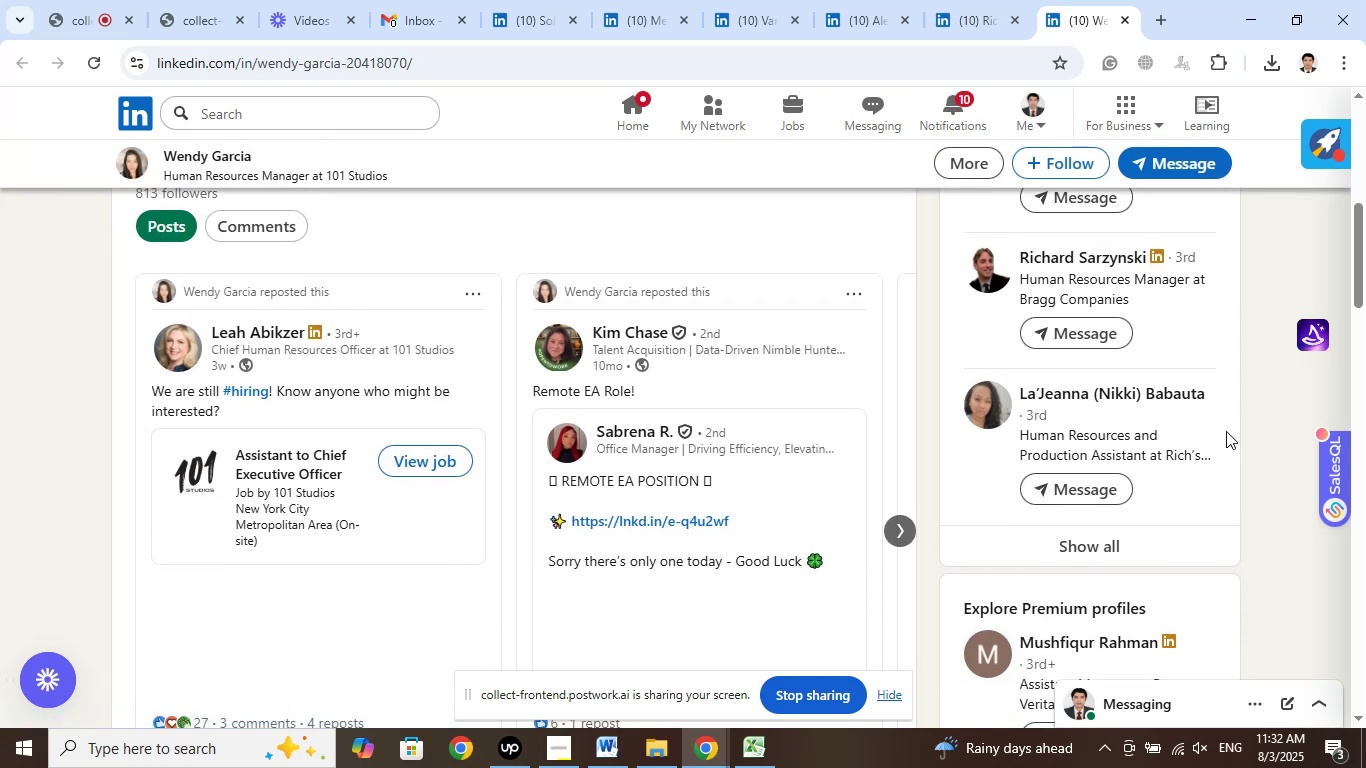 
left_click([1090, 545])
 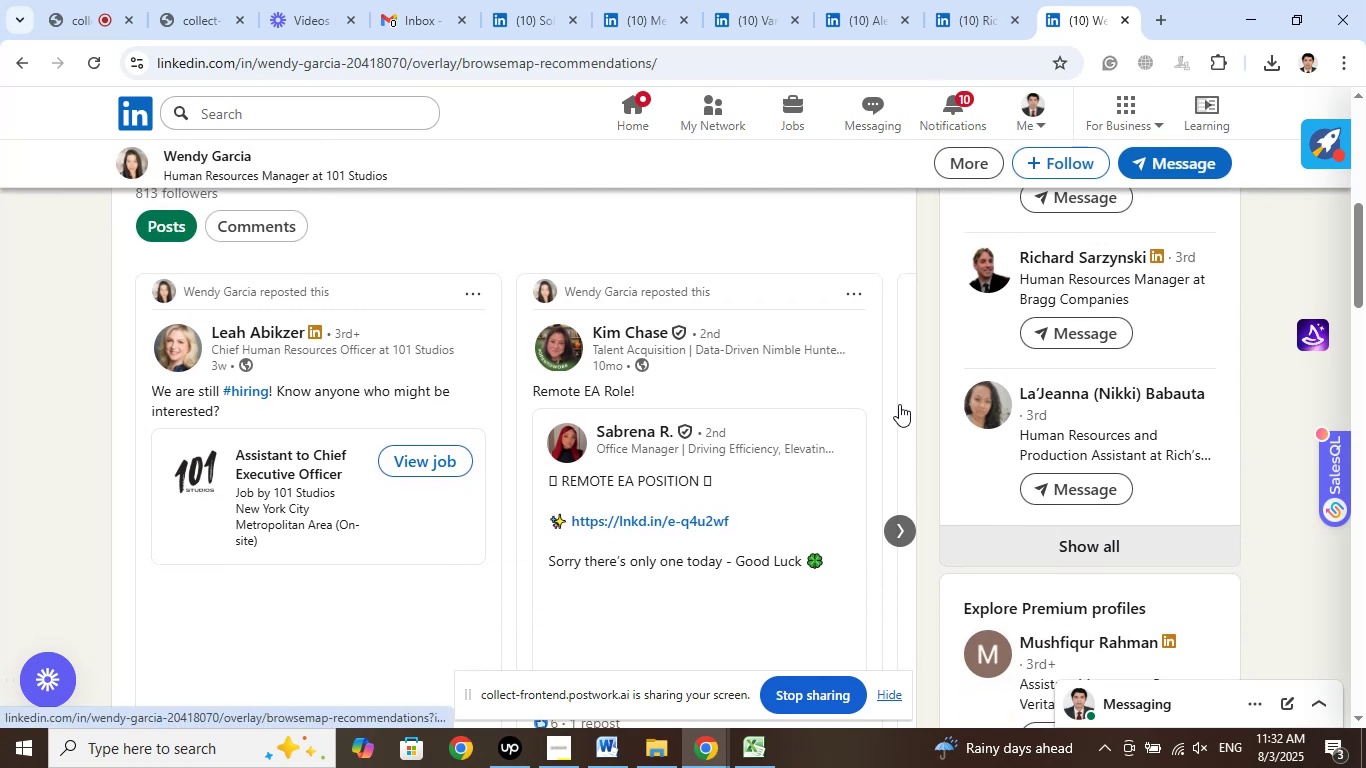 
mouse_move([876, 338])
 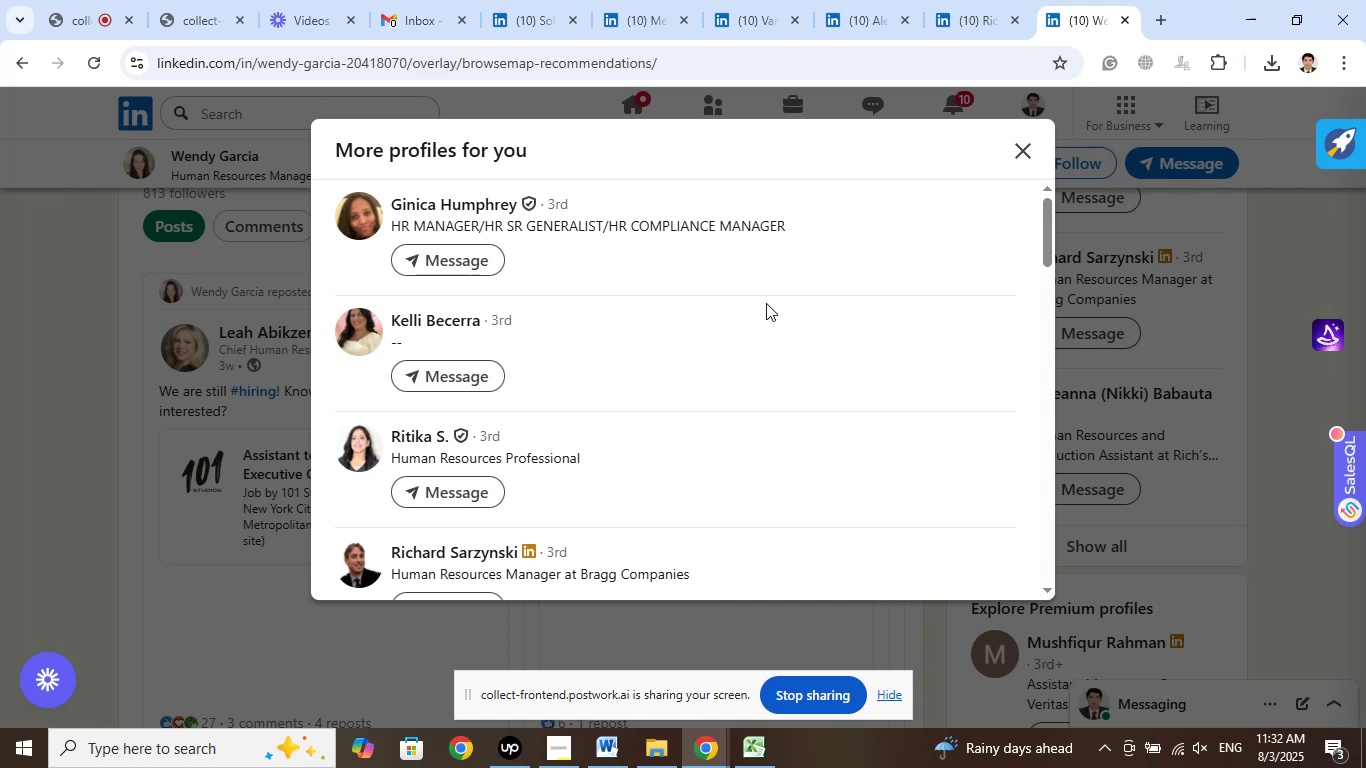 
wait(11.05)
 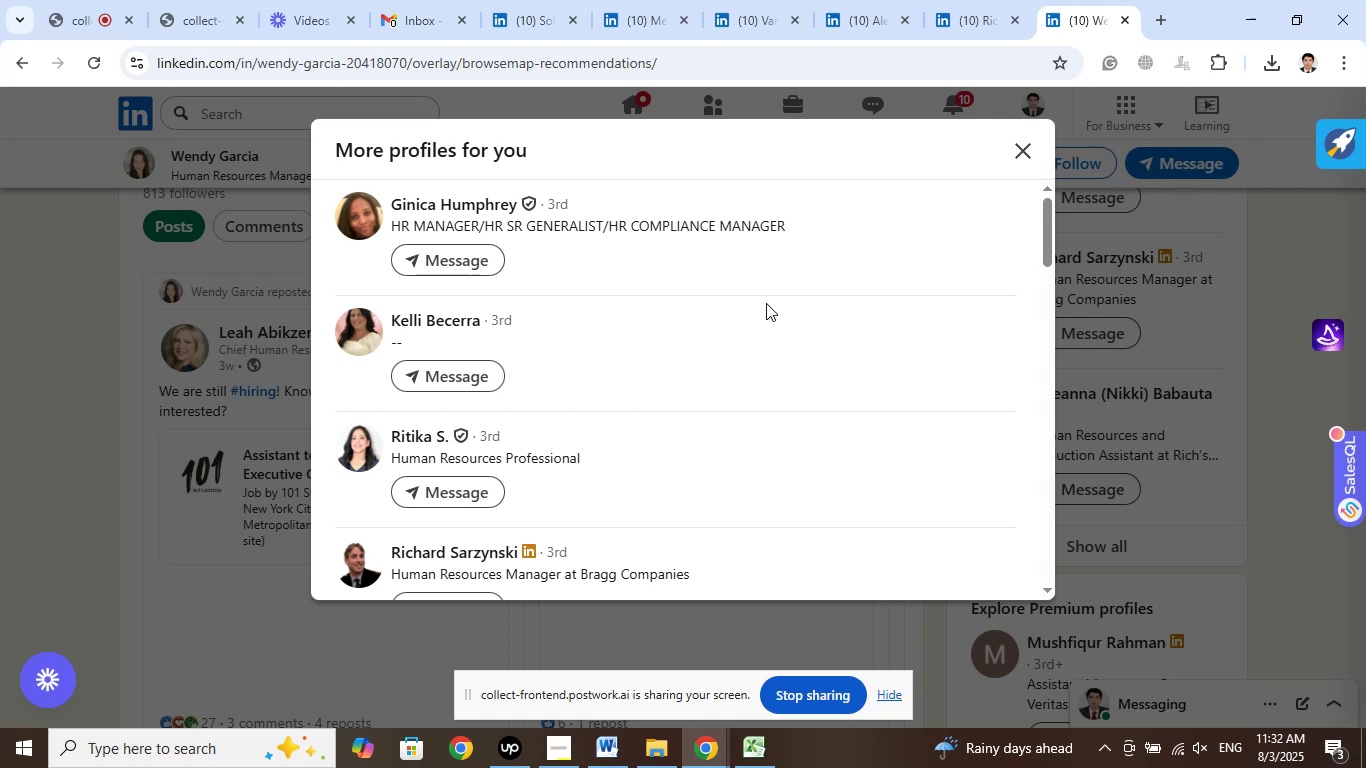 
scroll: coordinate [766, 303], scroll_direction: down, amount: 2.0
 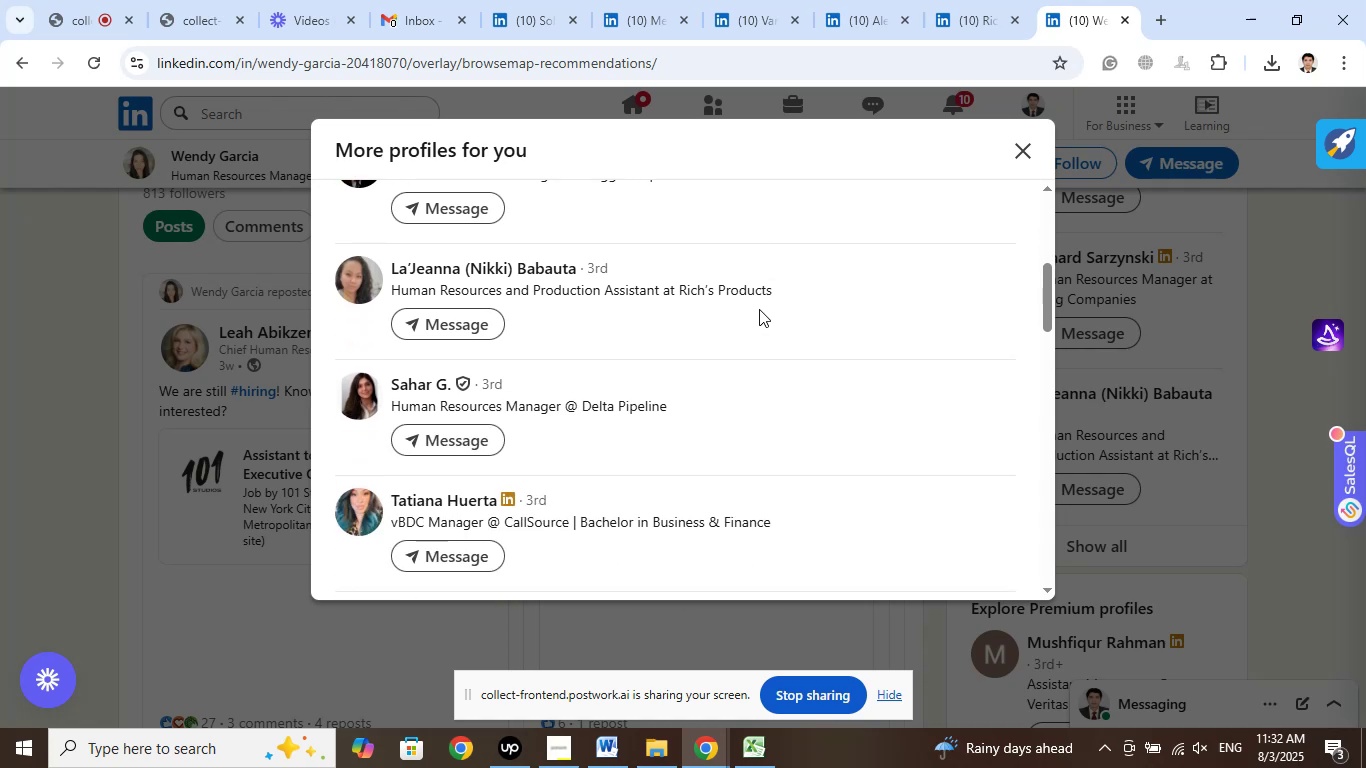 
wait(9.69)
 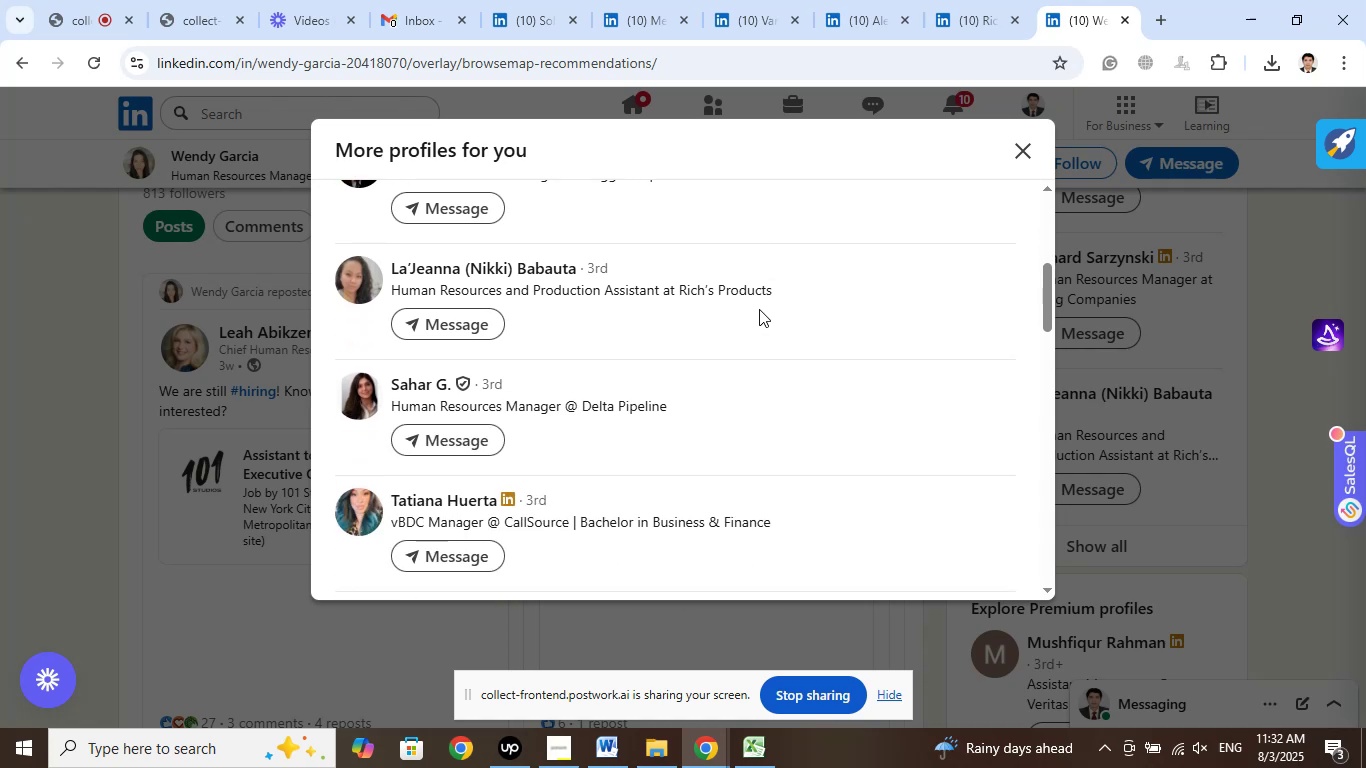 
left_click([527, 423])
 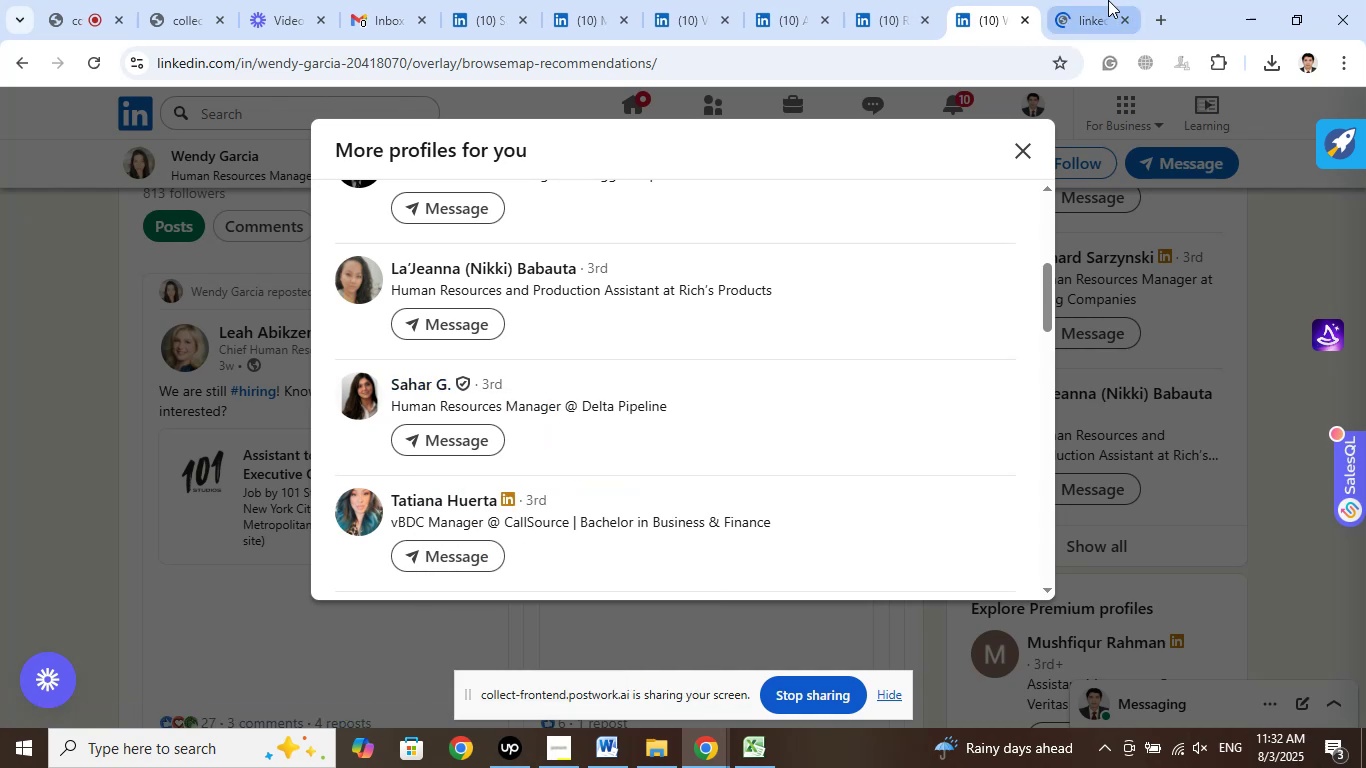 
left_click([1104, 0])
 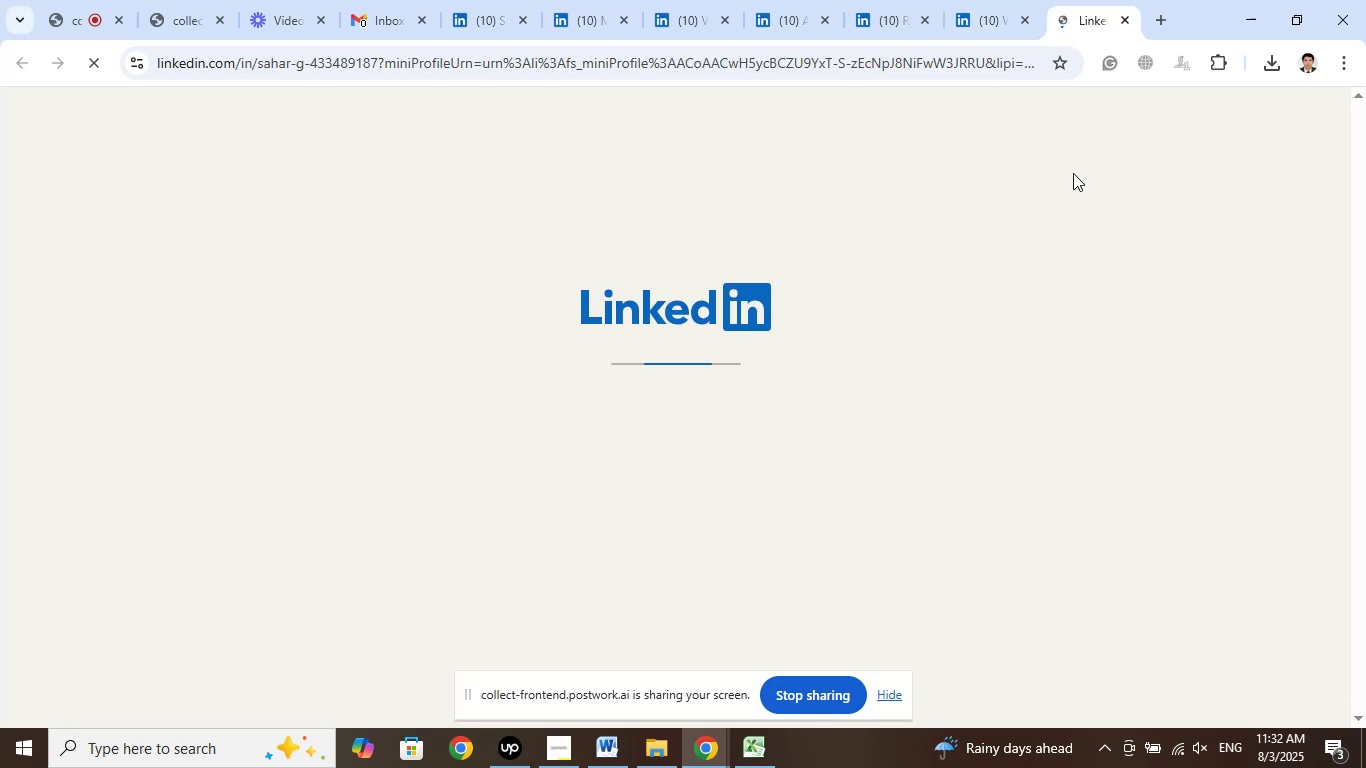 
mouse_move([1027, 226])
 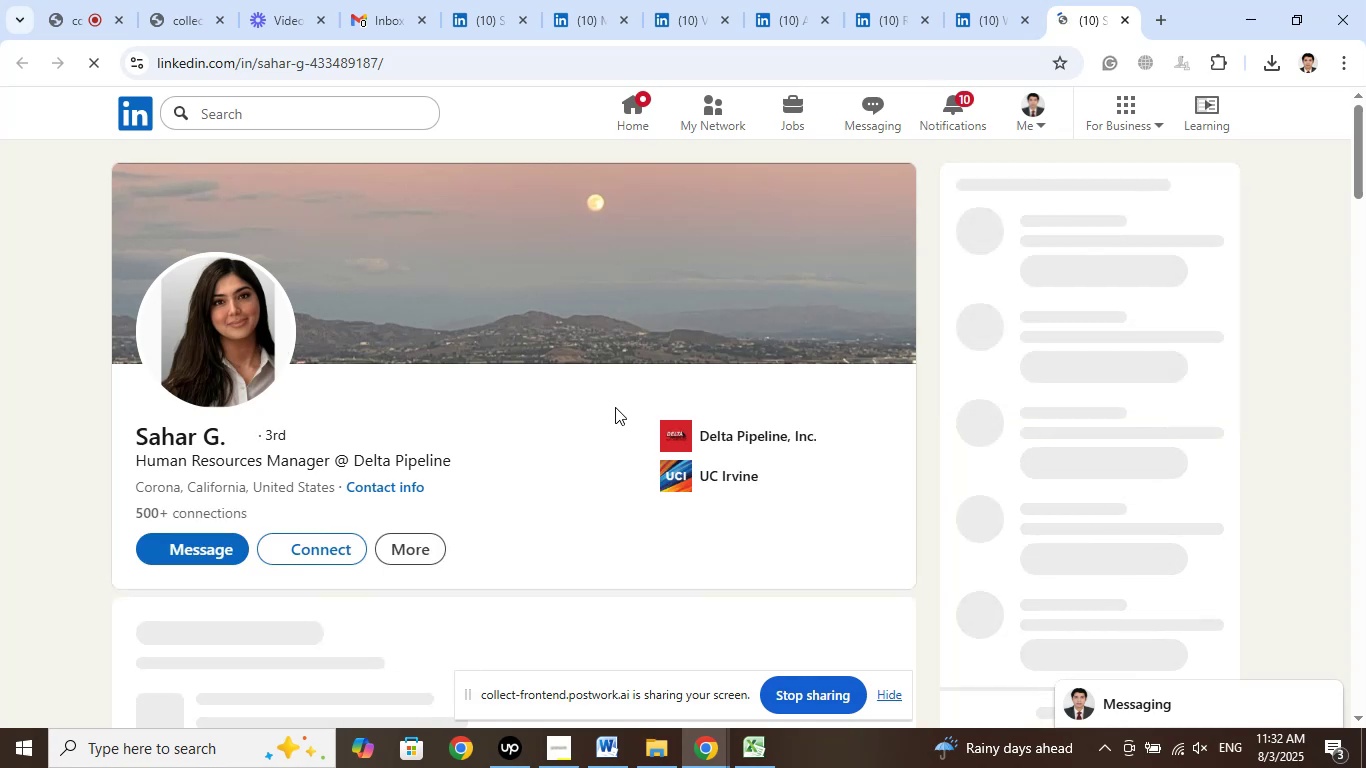 
wait(5.68)
 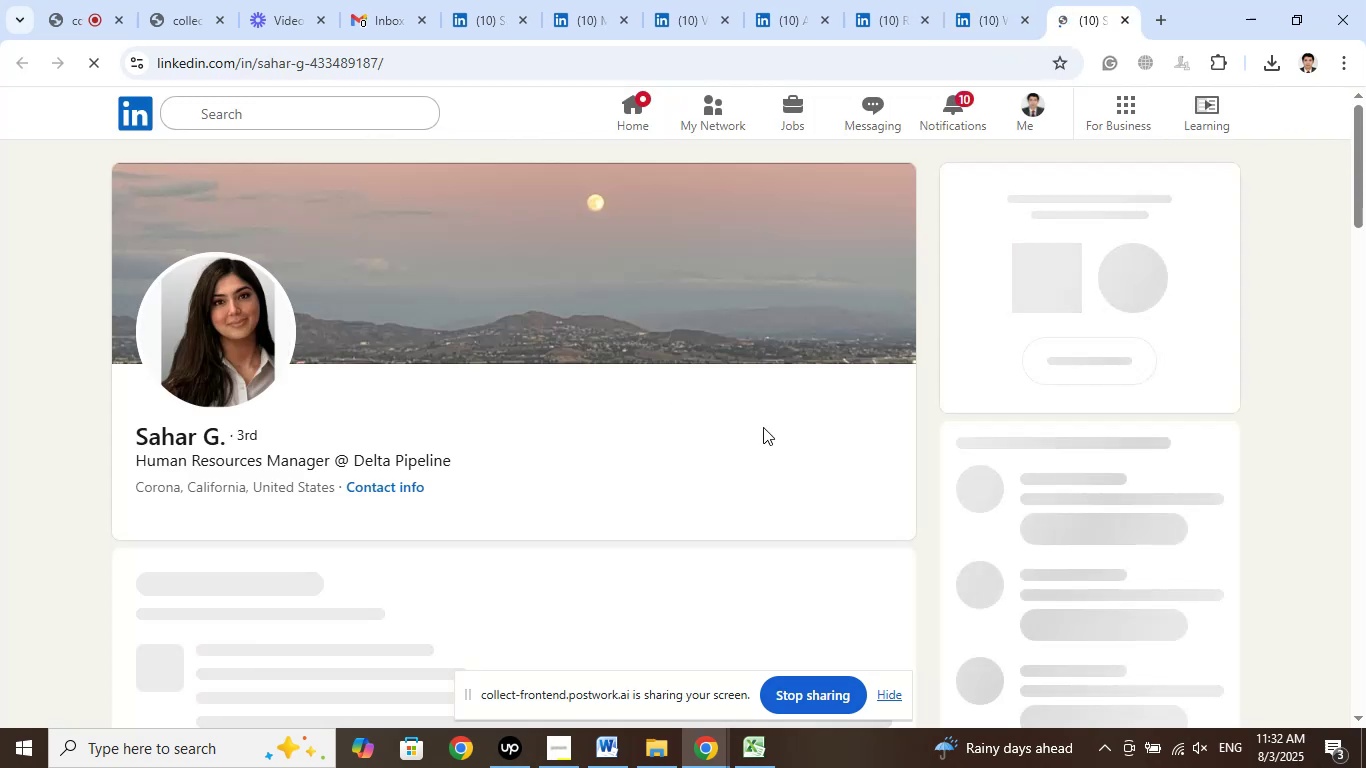 
left_click([760, 436])
 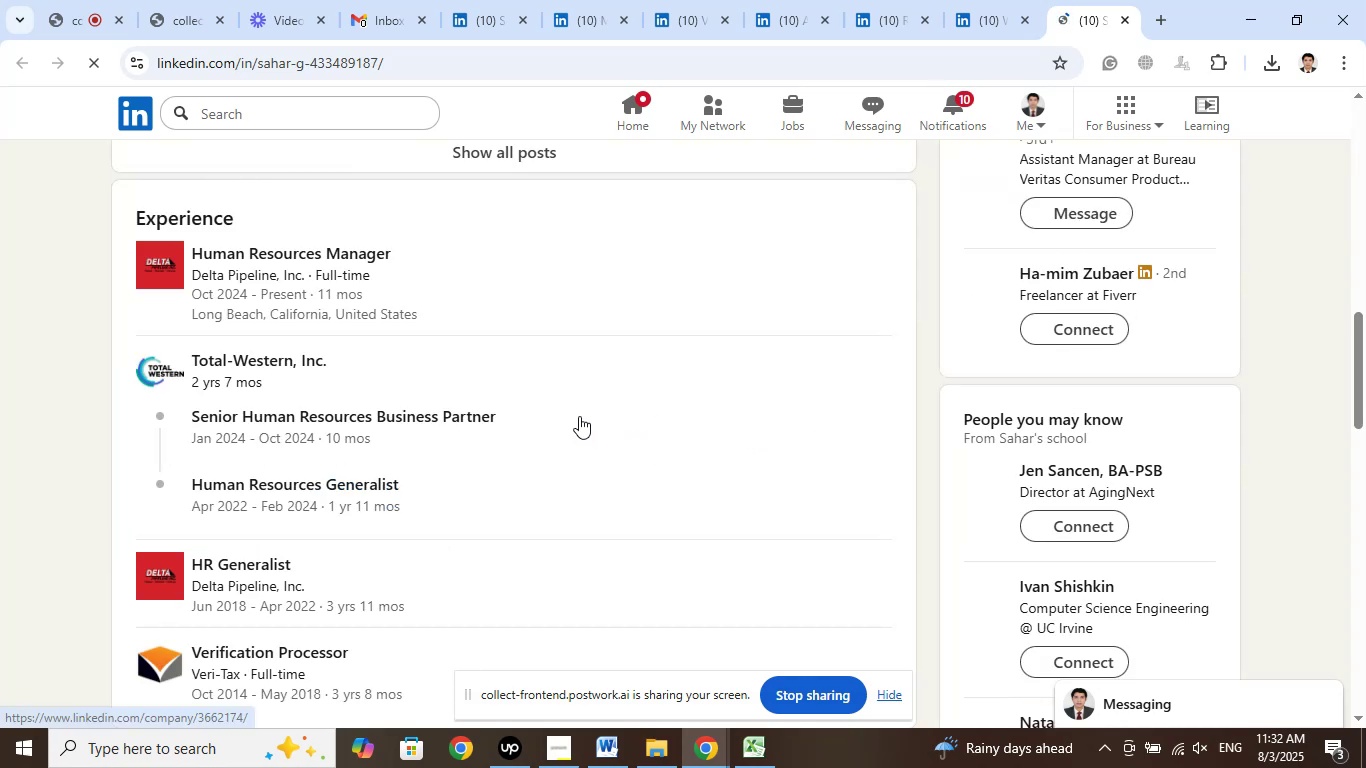 
scroll: coordinate [590, 419], scroll_direction: up, amount: 1.0
 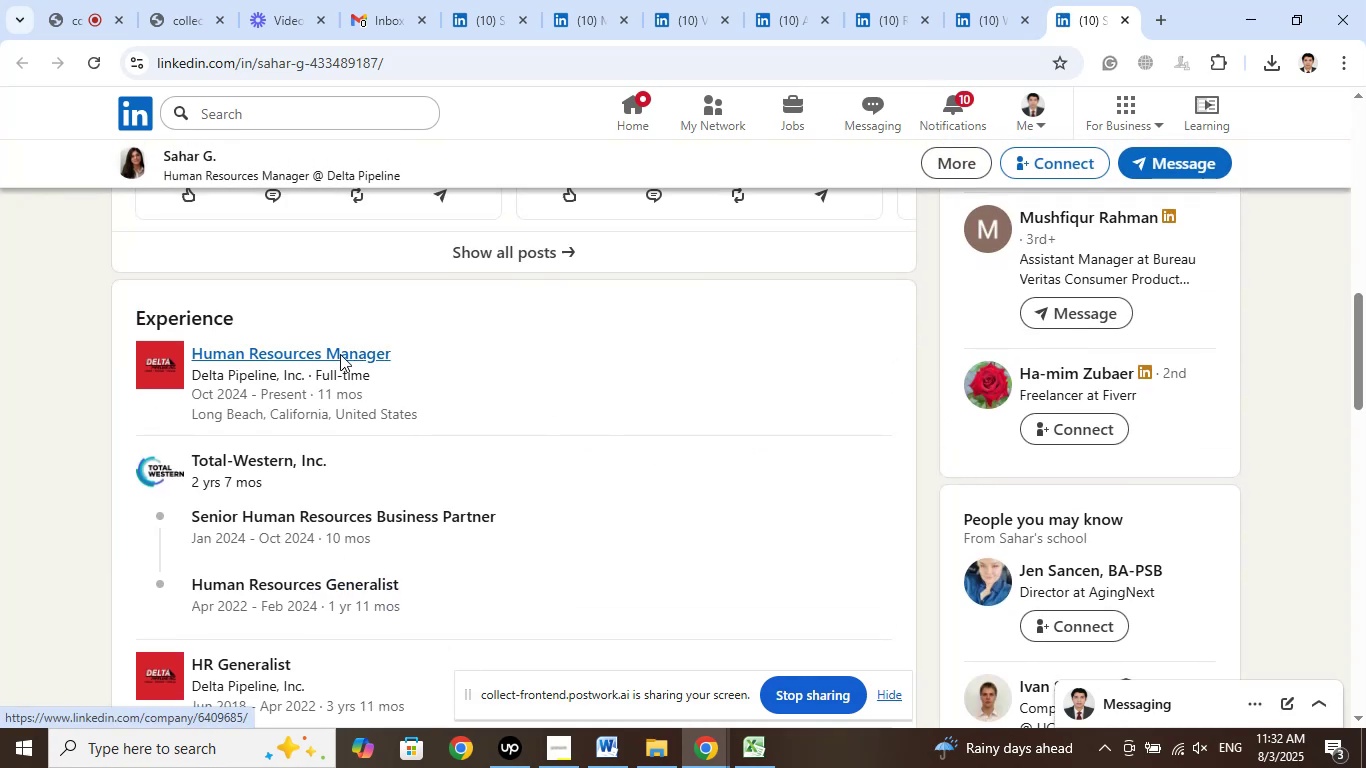 
right_click([340, 354])
 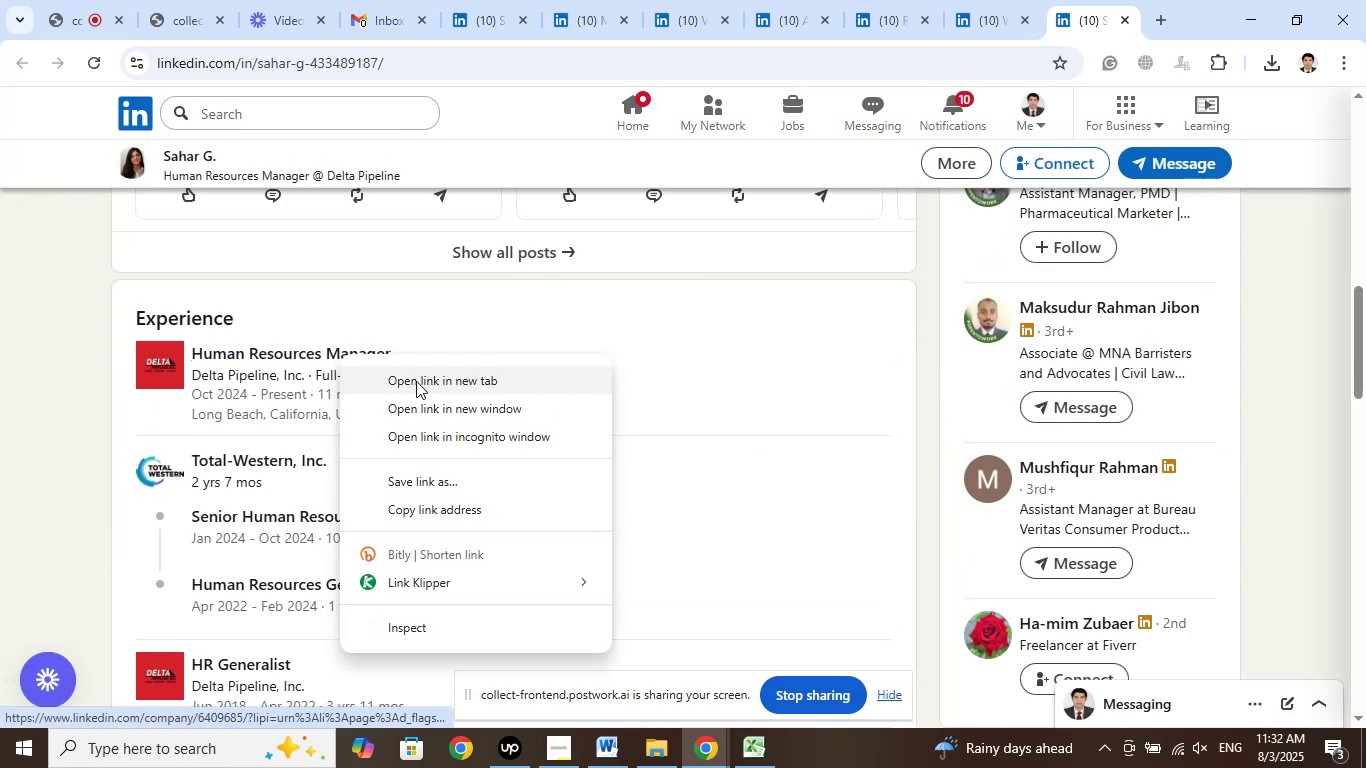 
left_click([416, 381])
 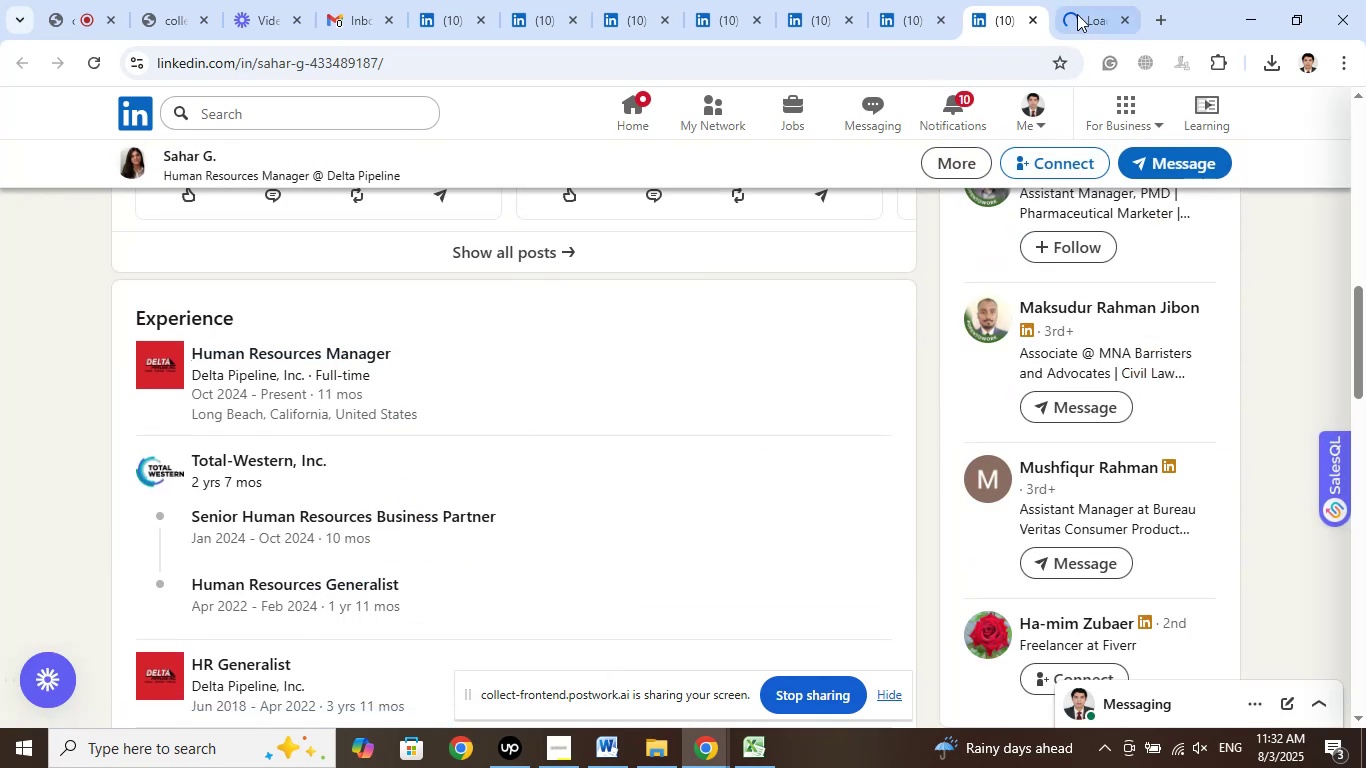 
left_click([1077, 14])
 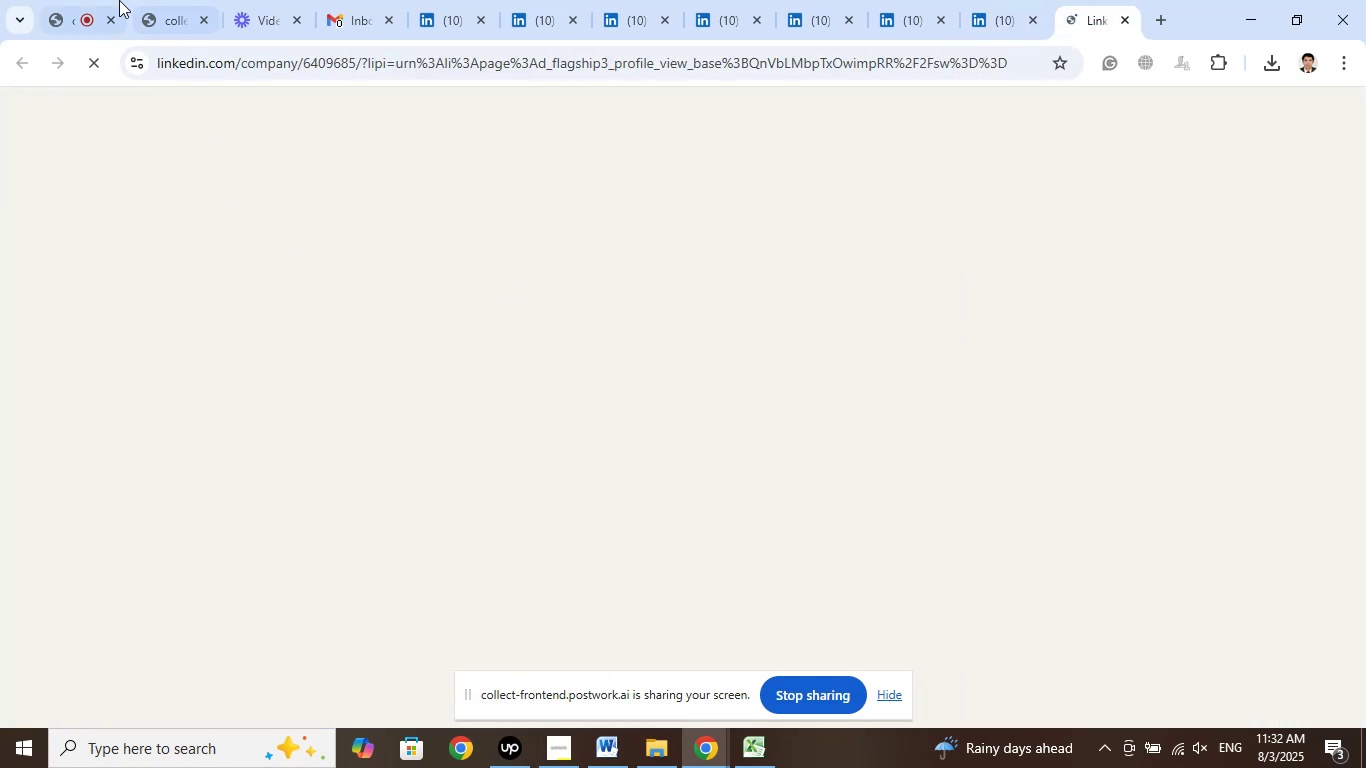 
left_click([84, 0])
 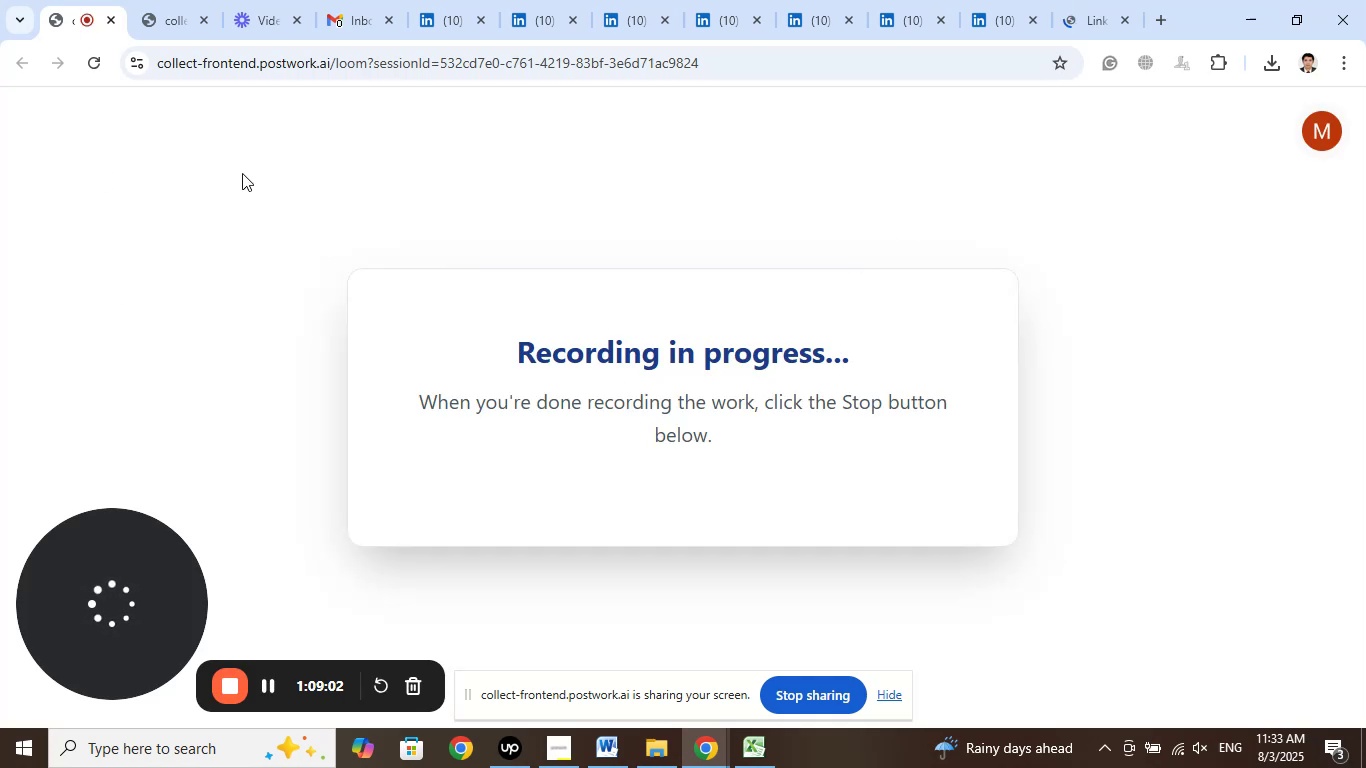 
left_click([1086, 21])
 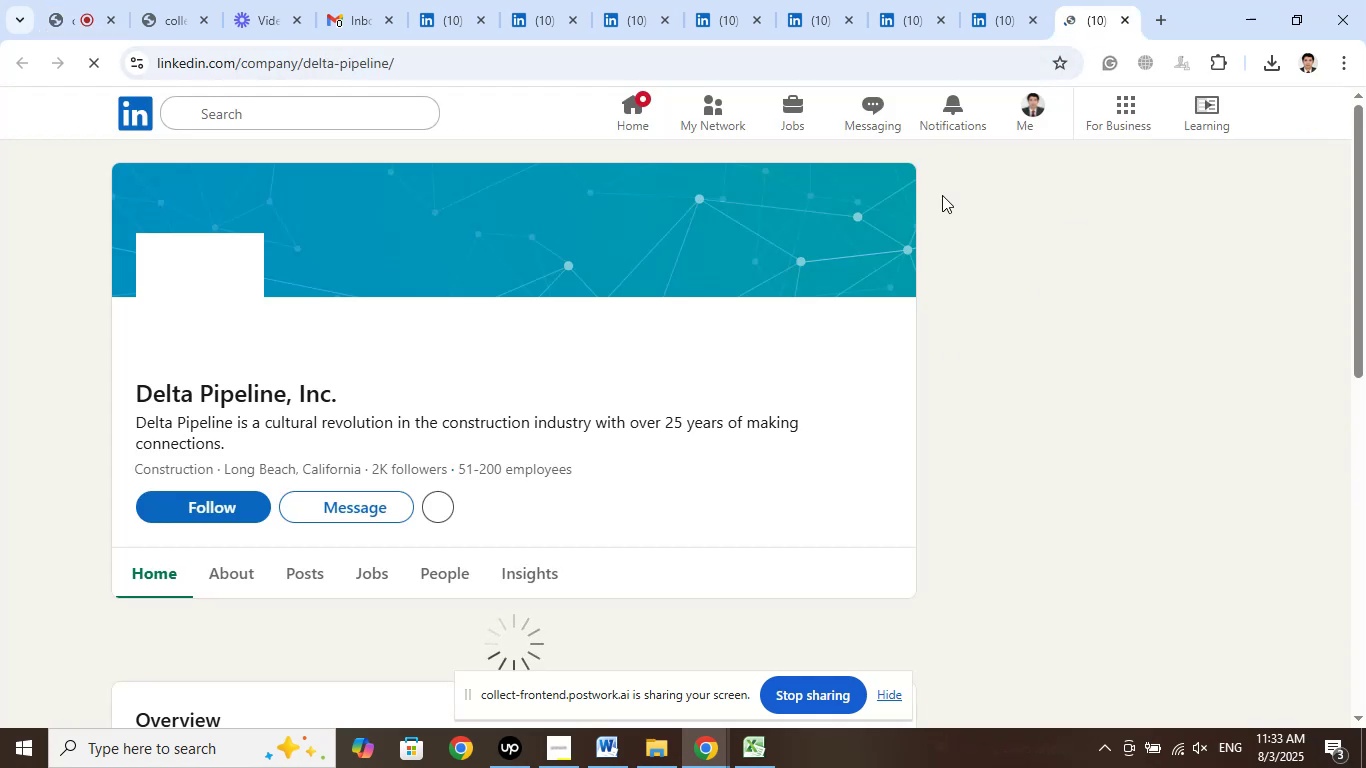 
left_click([998, 13])
 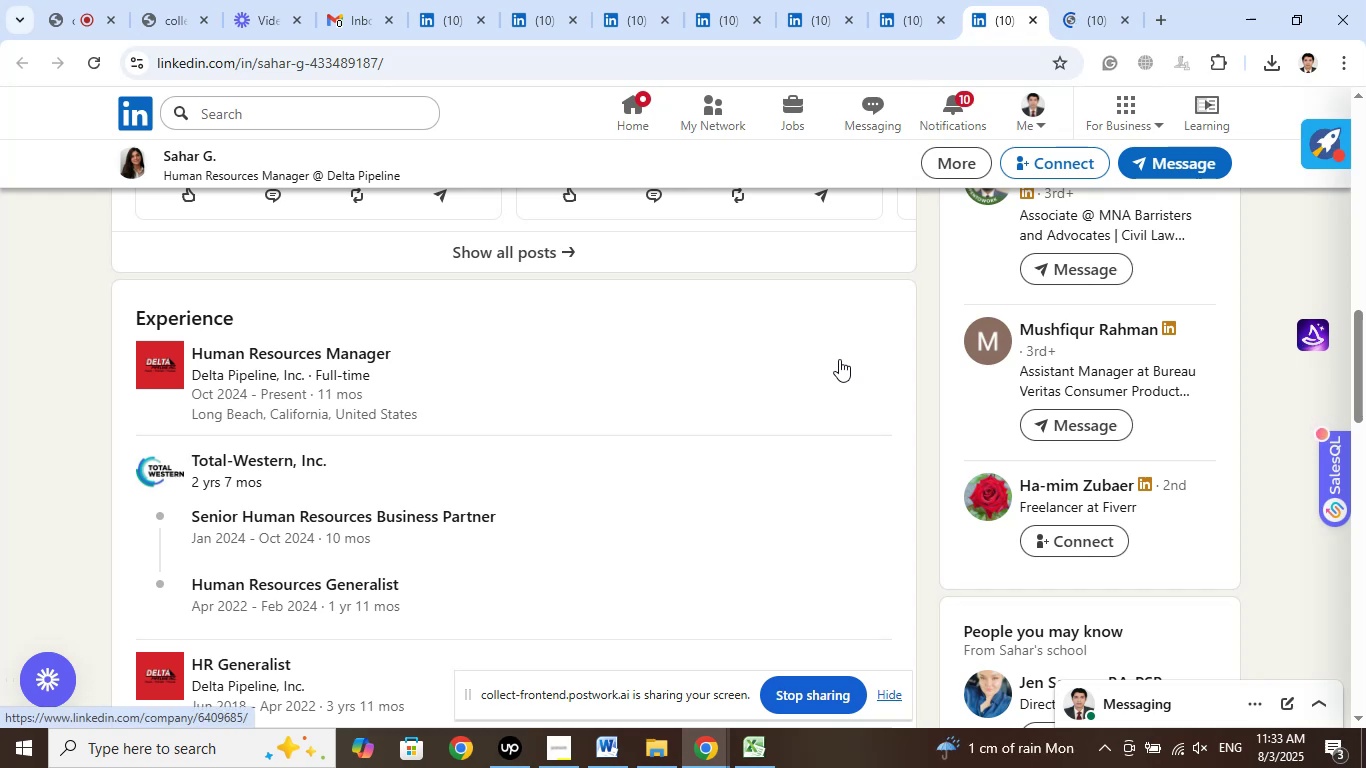 
wait(11.6)
 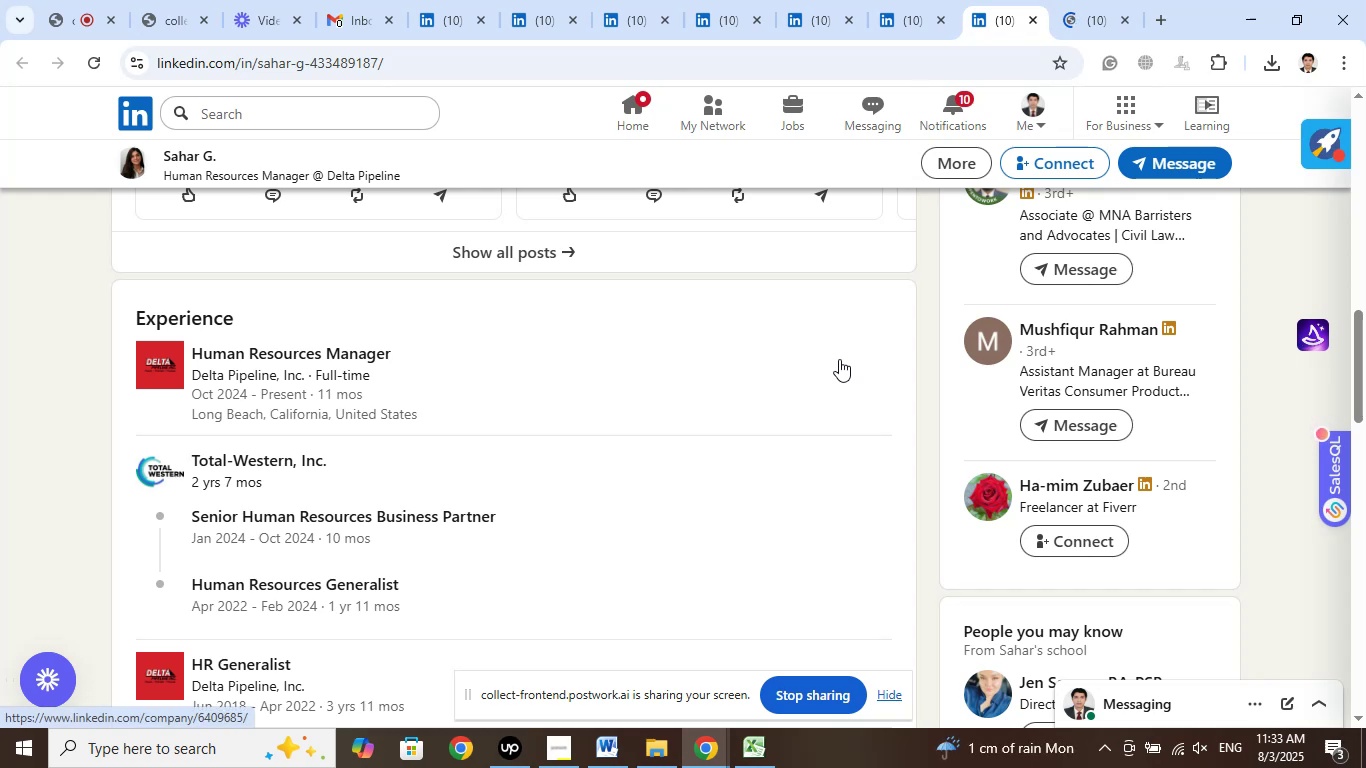 
left_click([87, 0])
 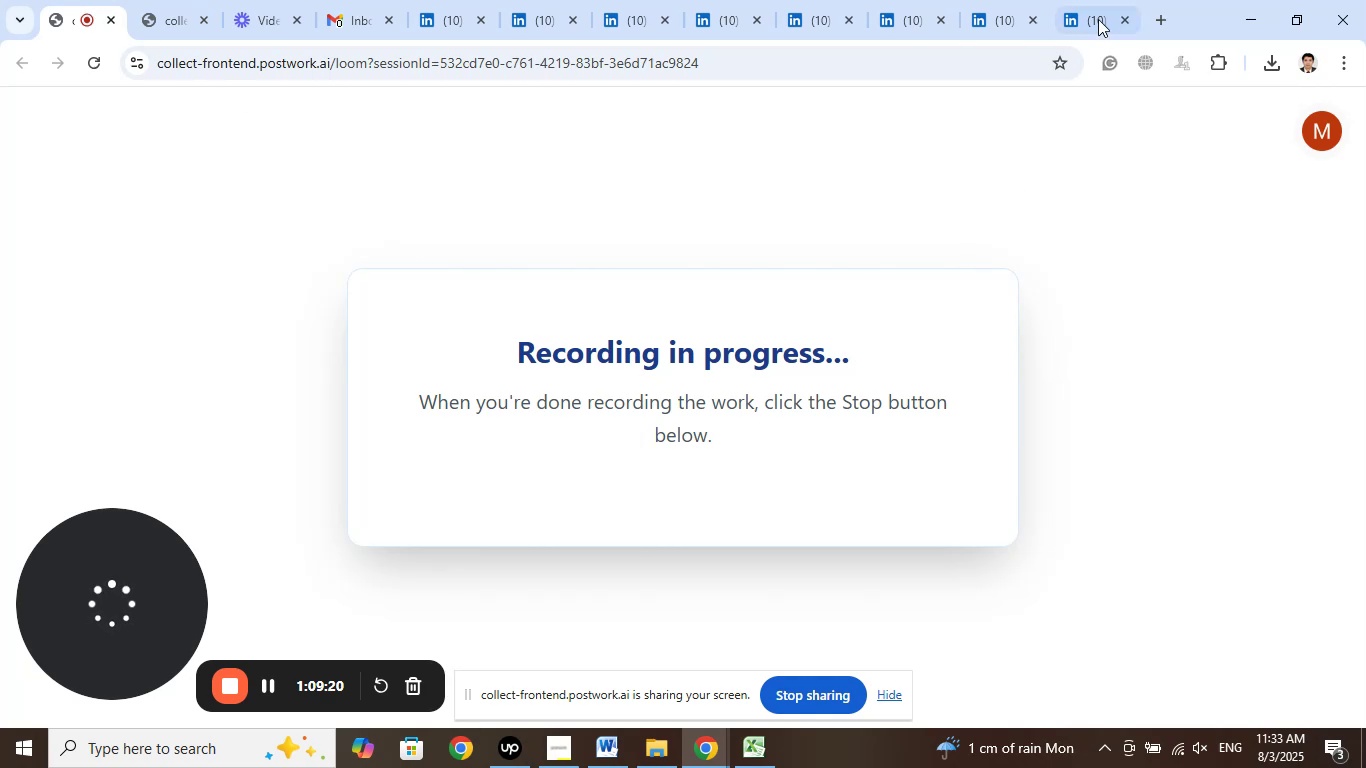 
left_click([1094, 5])
 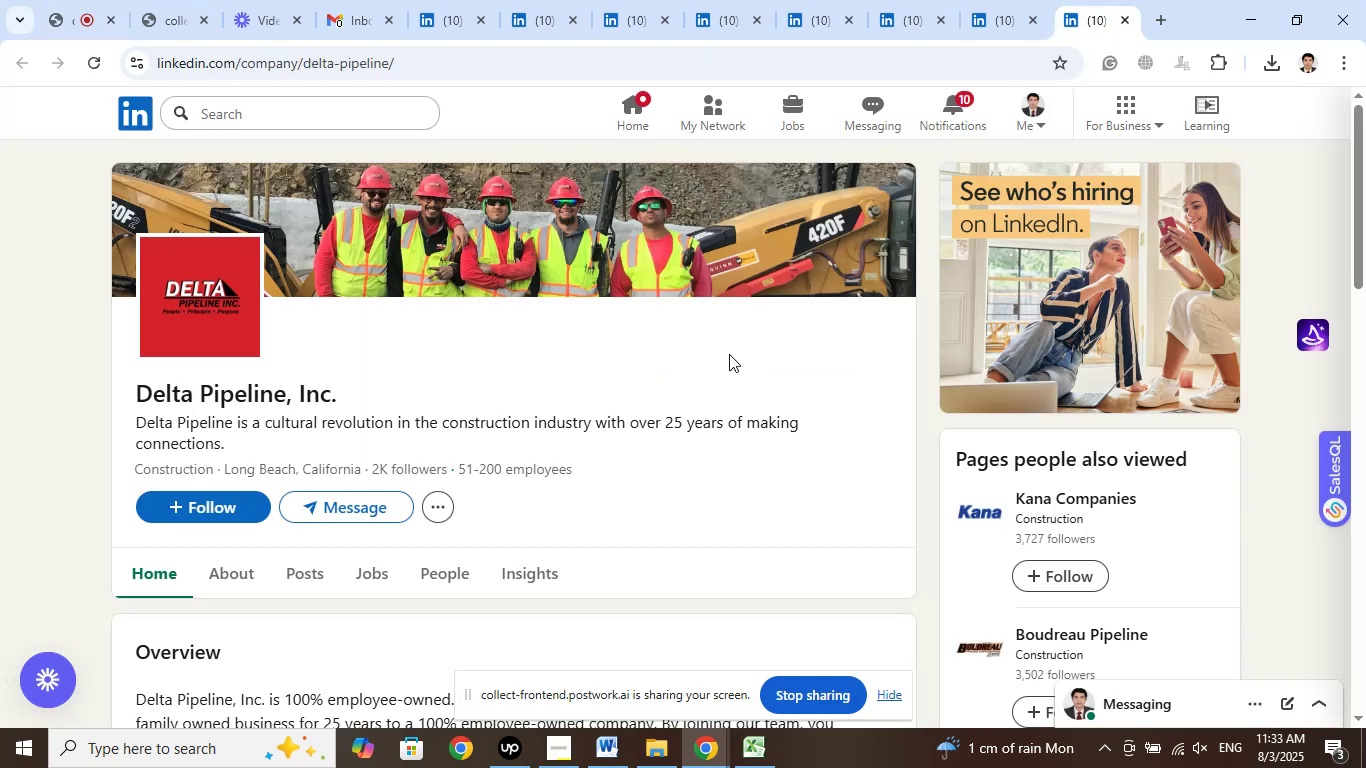 
scroll: coordinate [786, 392], scroll_direction: down, amount: 3.0
 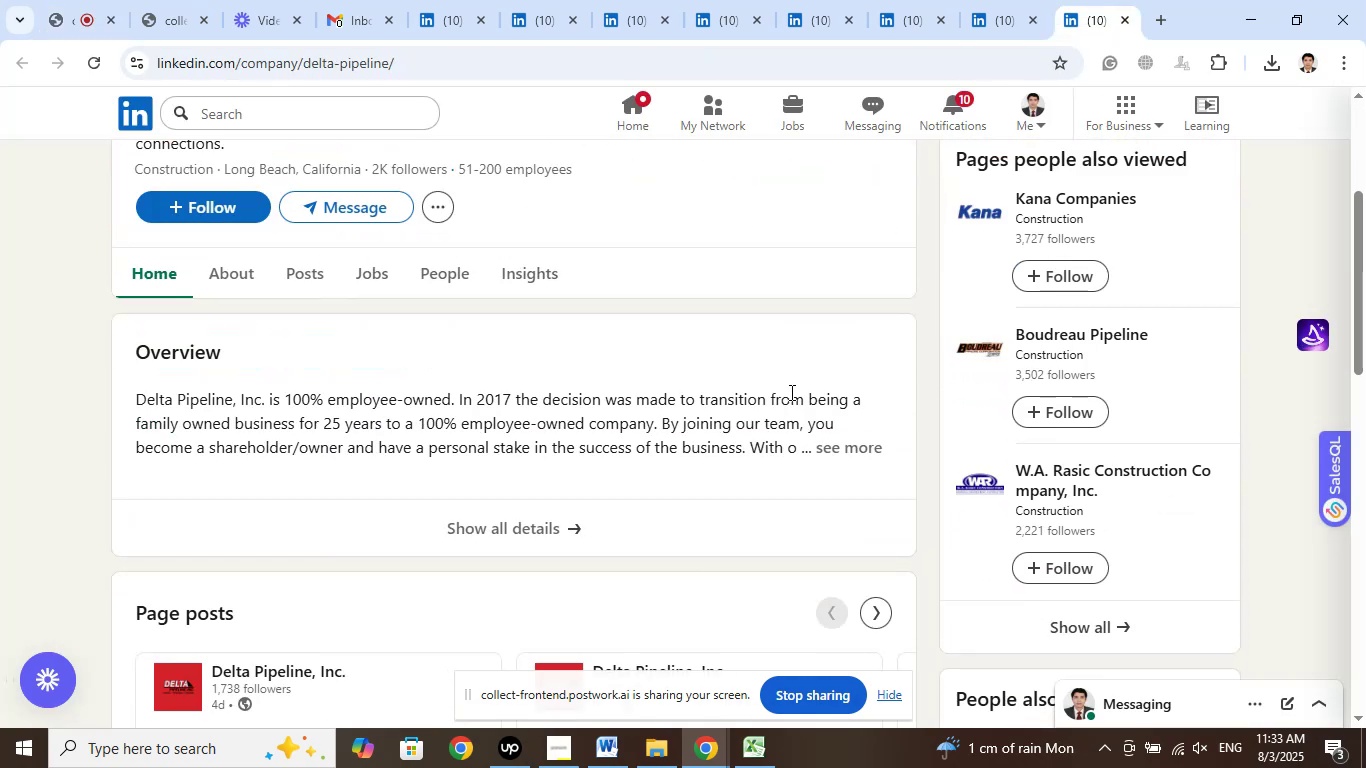 
scroll: coordinate [790, 392], scroll_direction: up, amount: 2.0
 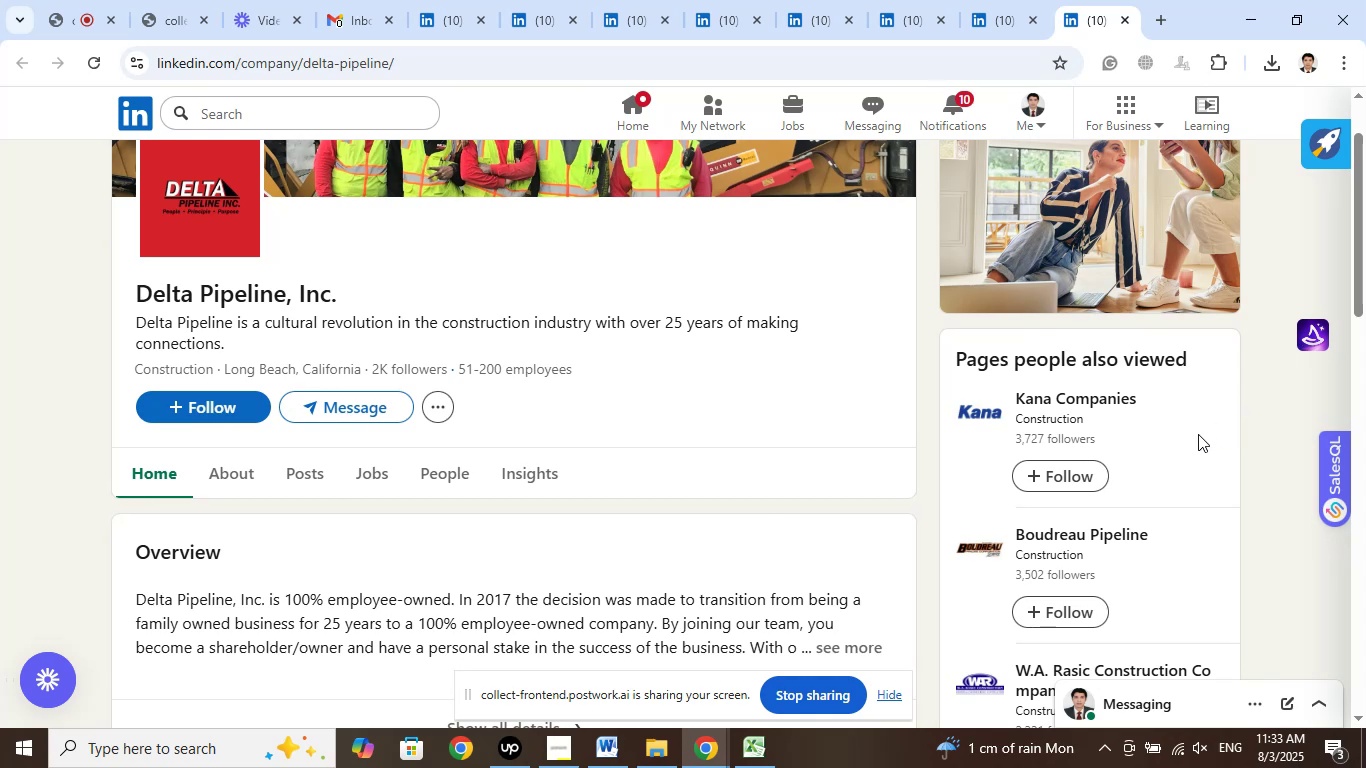 
wait(6.78)
 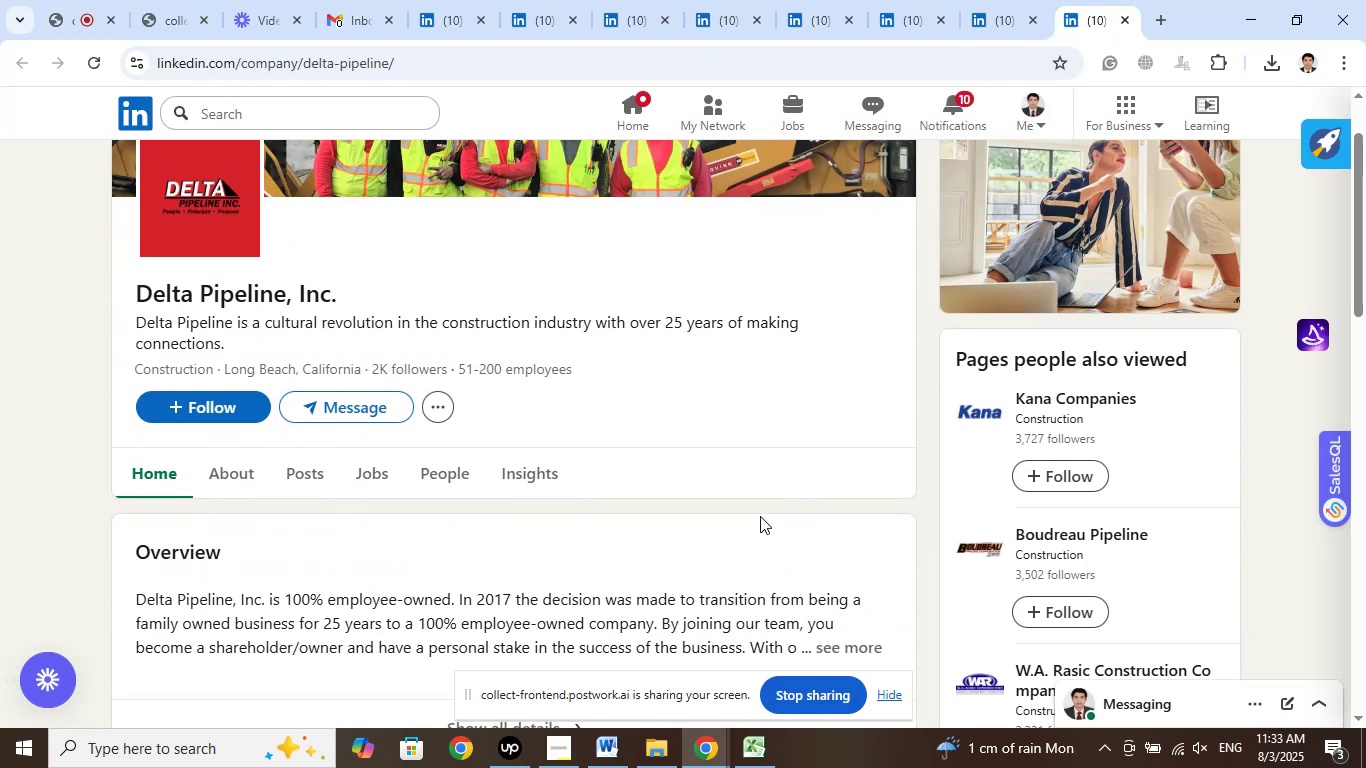 
scroll: coordinate [1157, 442], scroll_direction: down, amount: 2.0
 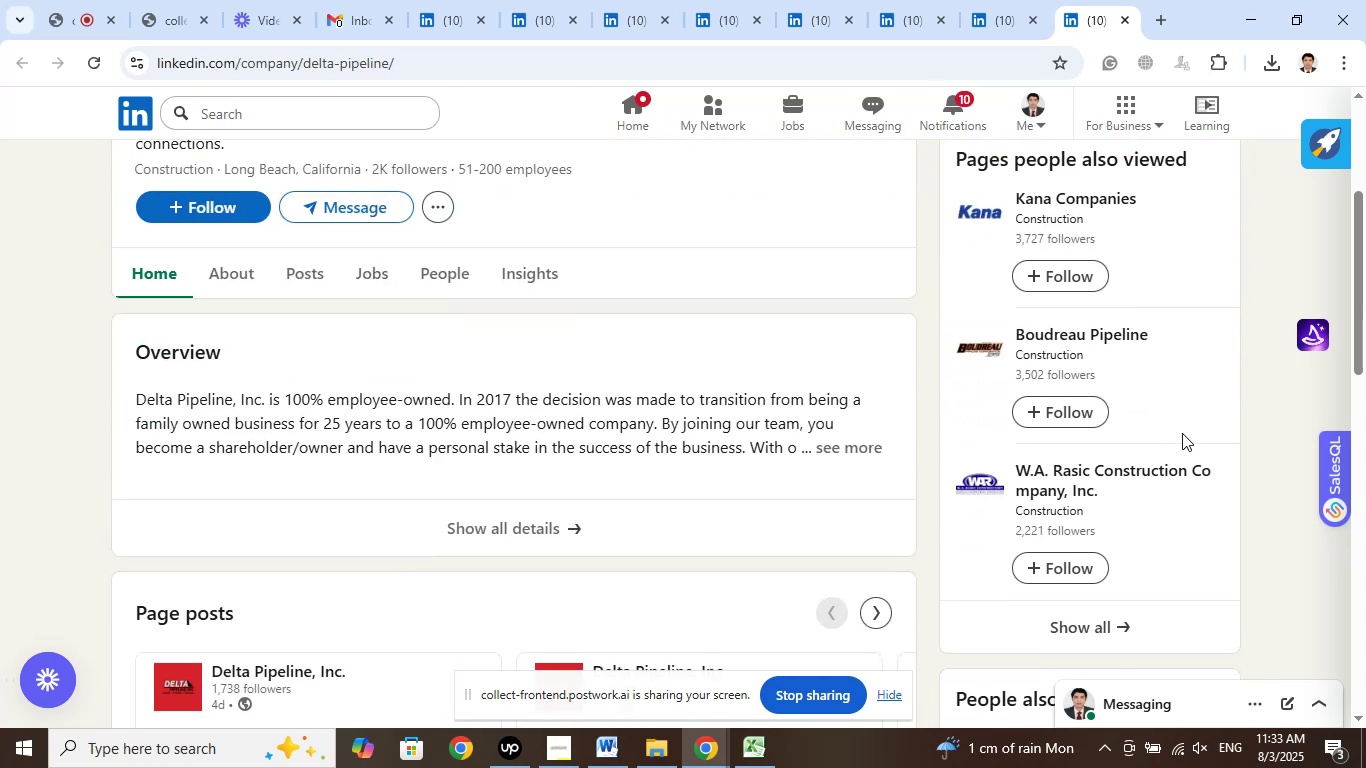 
scroll: coordinate [1186, 428], scroll_direction: up, amount: 2.0
 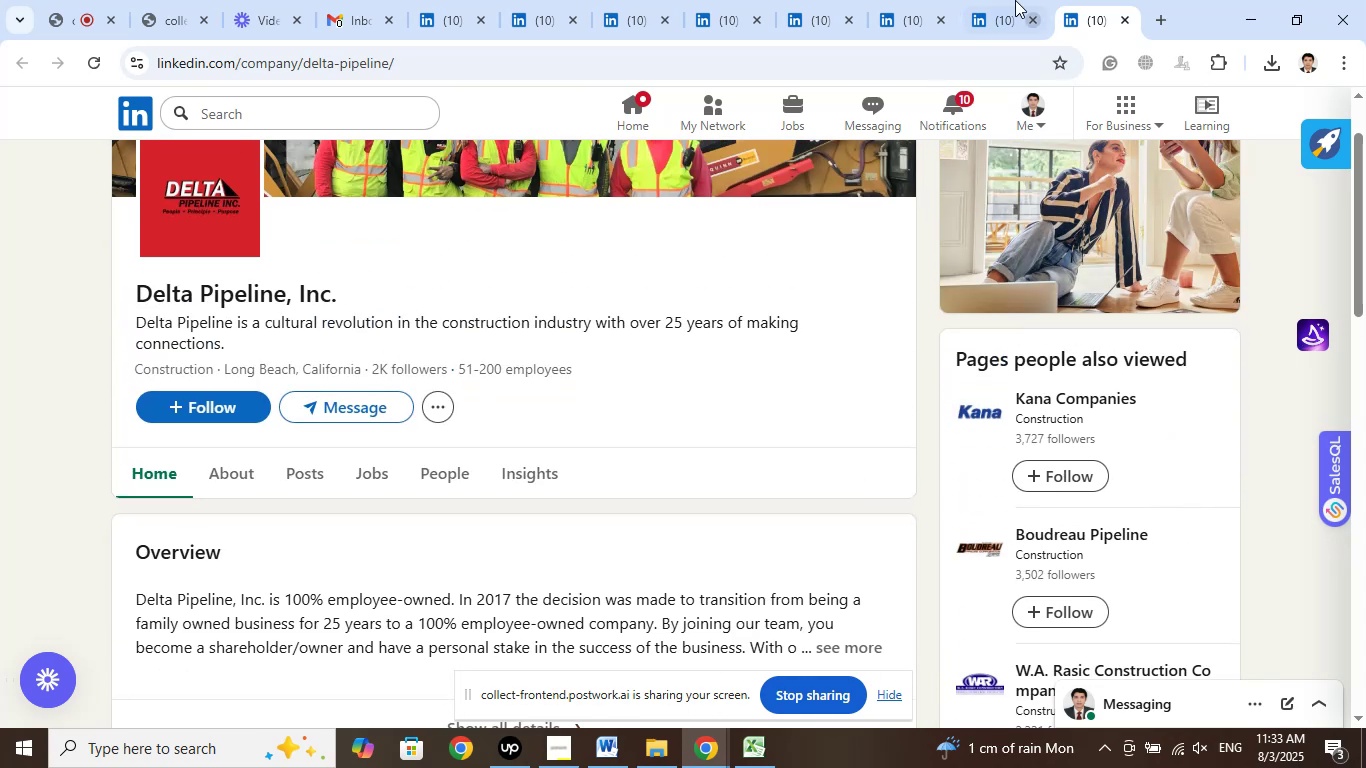 
left_click([993, 1])
 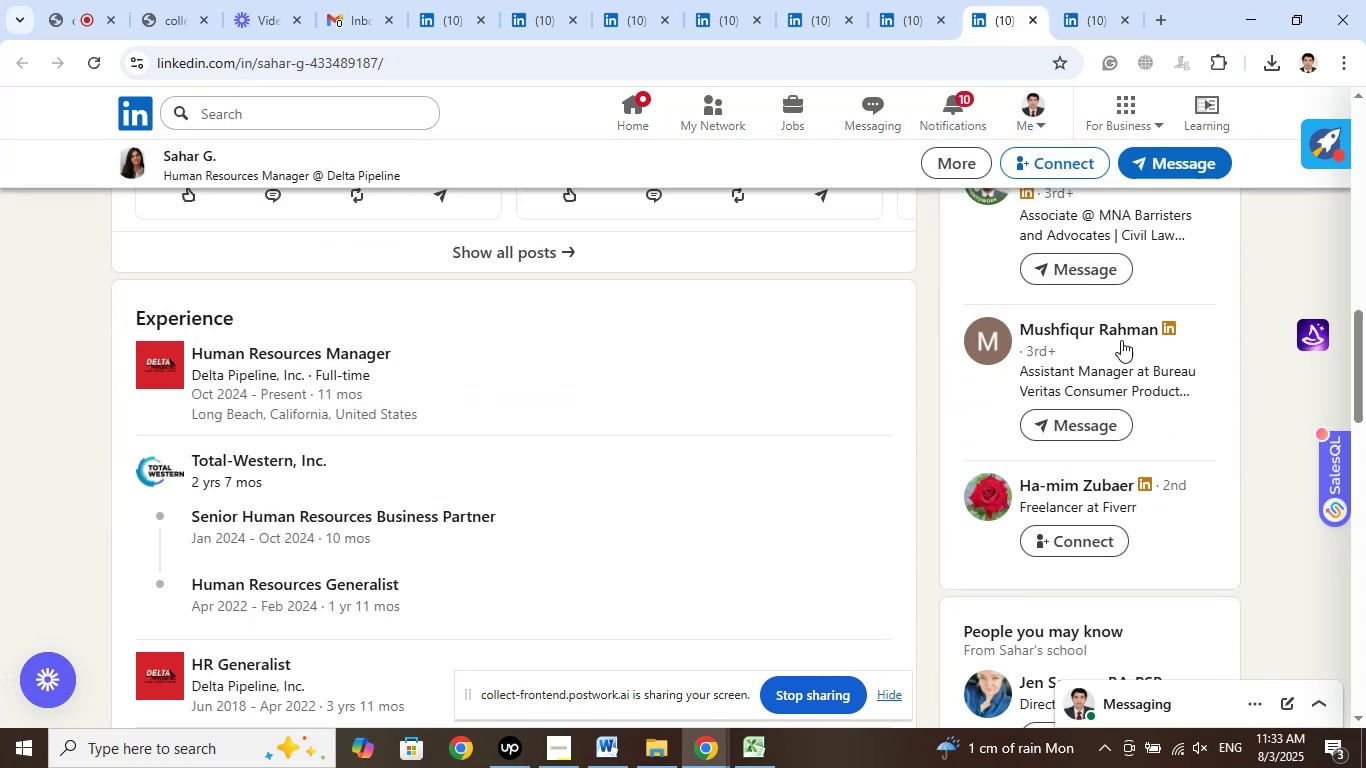 
scroll: coordinate [1210, 382], scroll_direction: up, amount: 10.0
 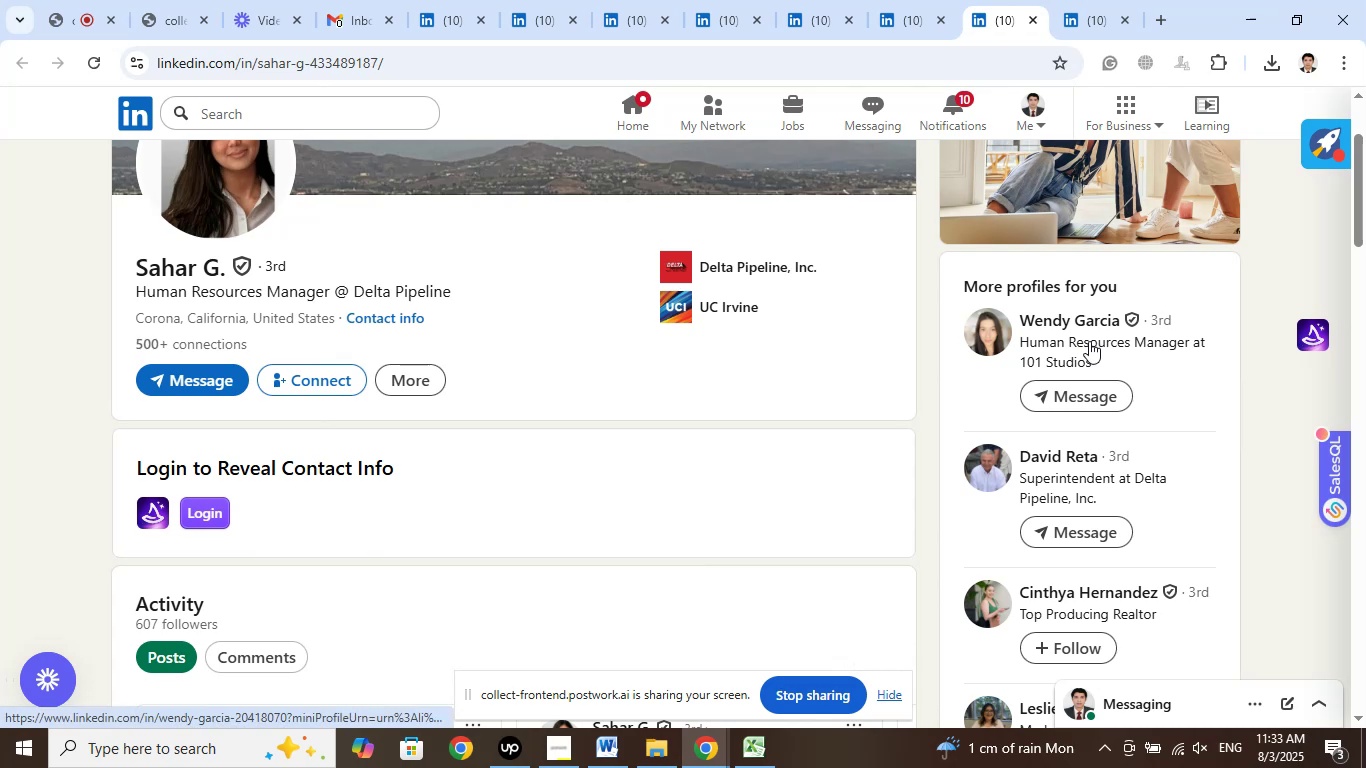 
scroll: coordinate [1210, 412], scroll_direction: down, amount: 5.0
 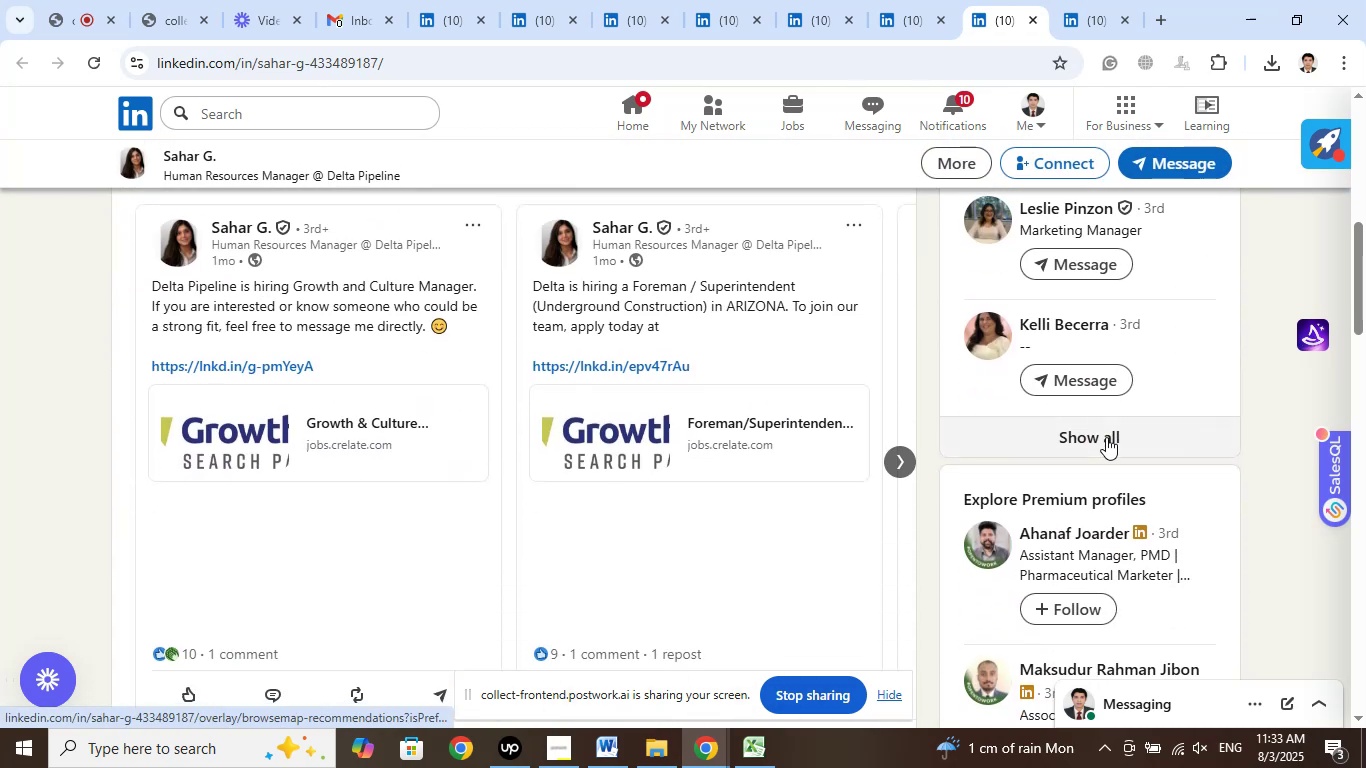 
left_click([1106, 437])
 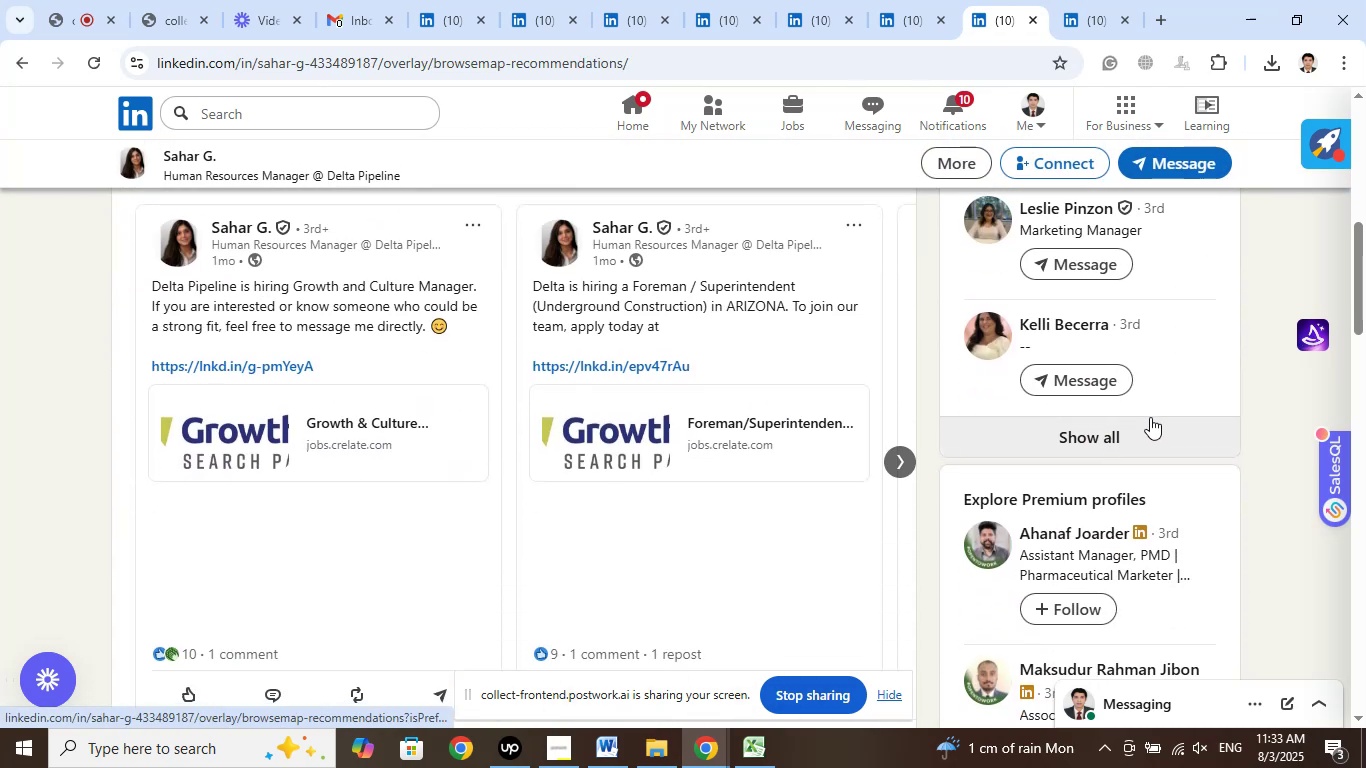 
mouse_move([1110, 374])
 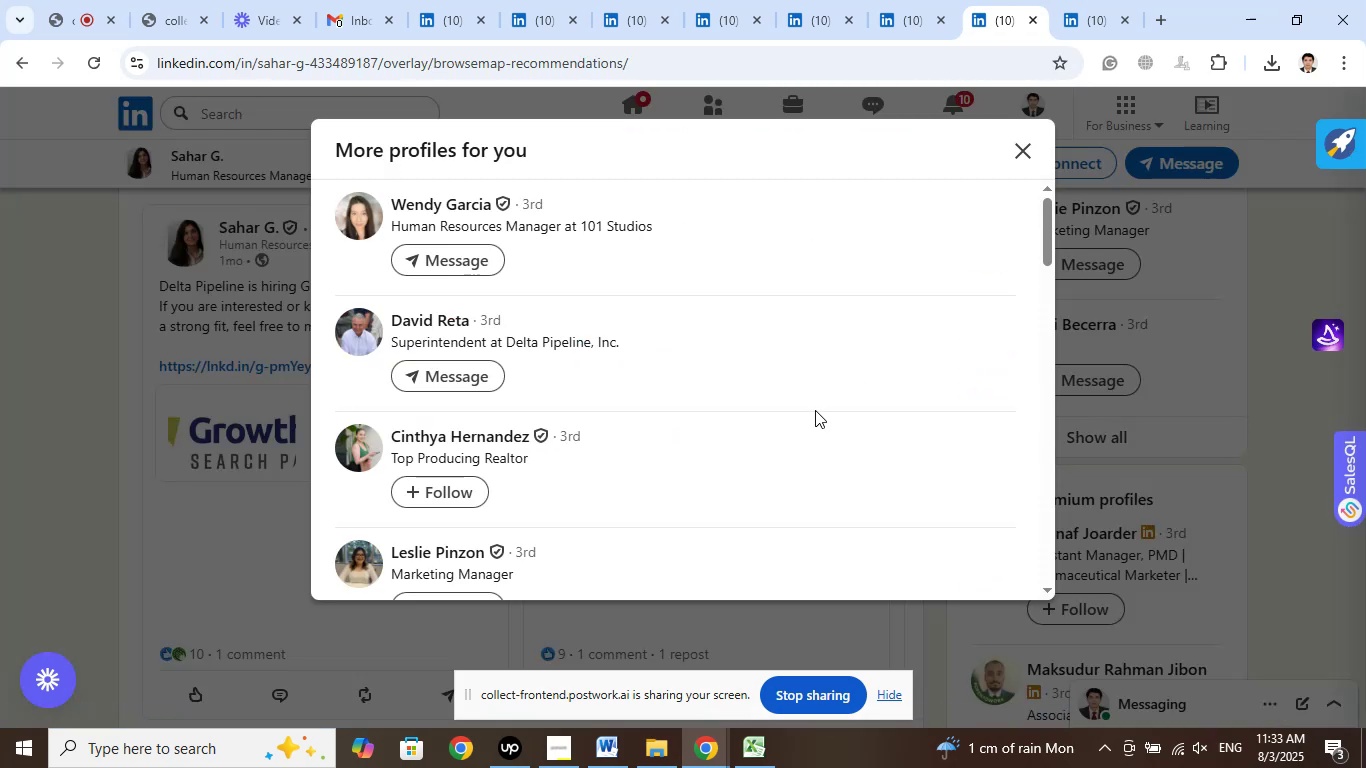 
scroll: coordinate [821, 413], scroll_direction: down, amount: 8.0
 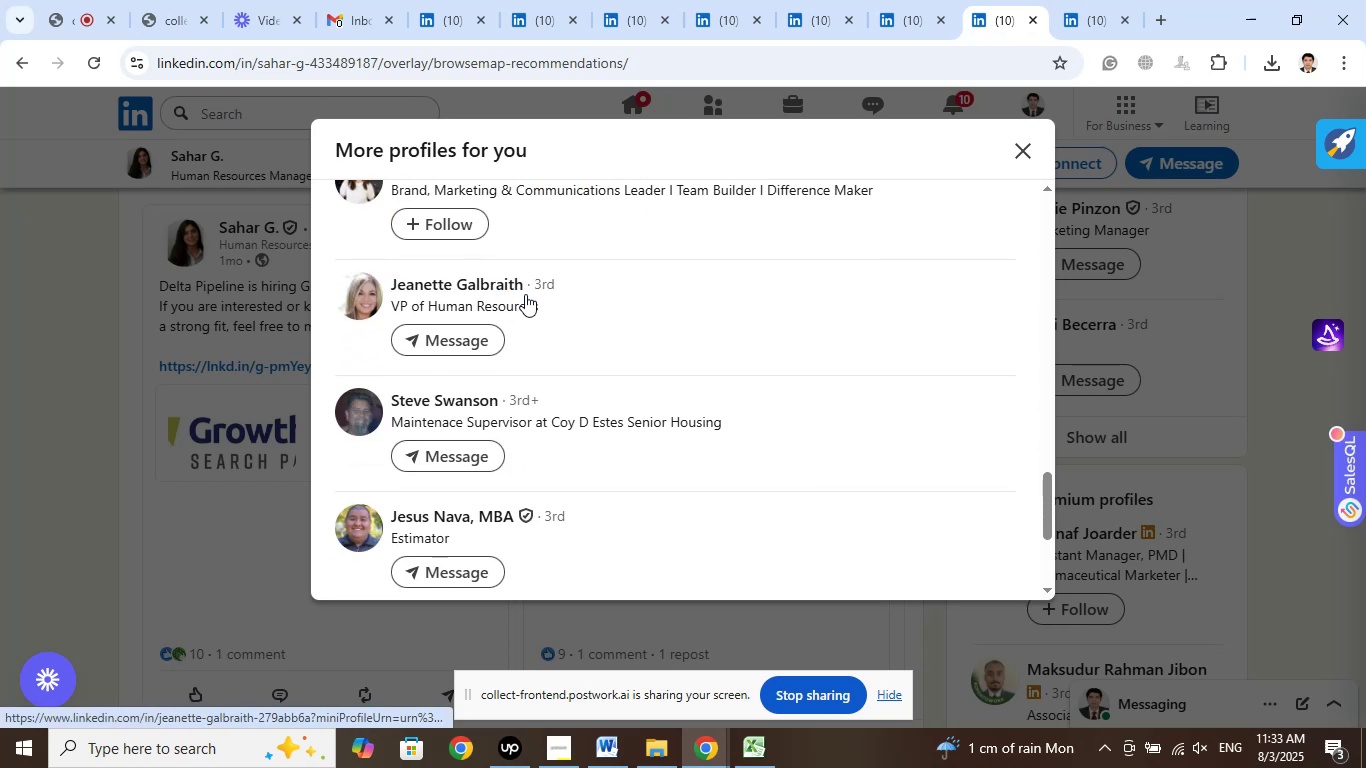 
scroll: coordinate [699, 355], scroll_direction: down, amount: 1.0
 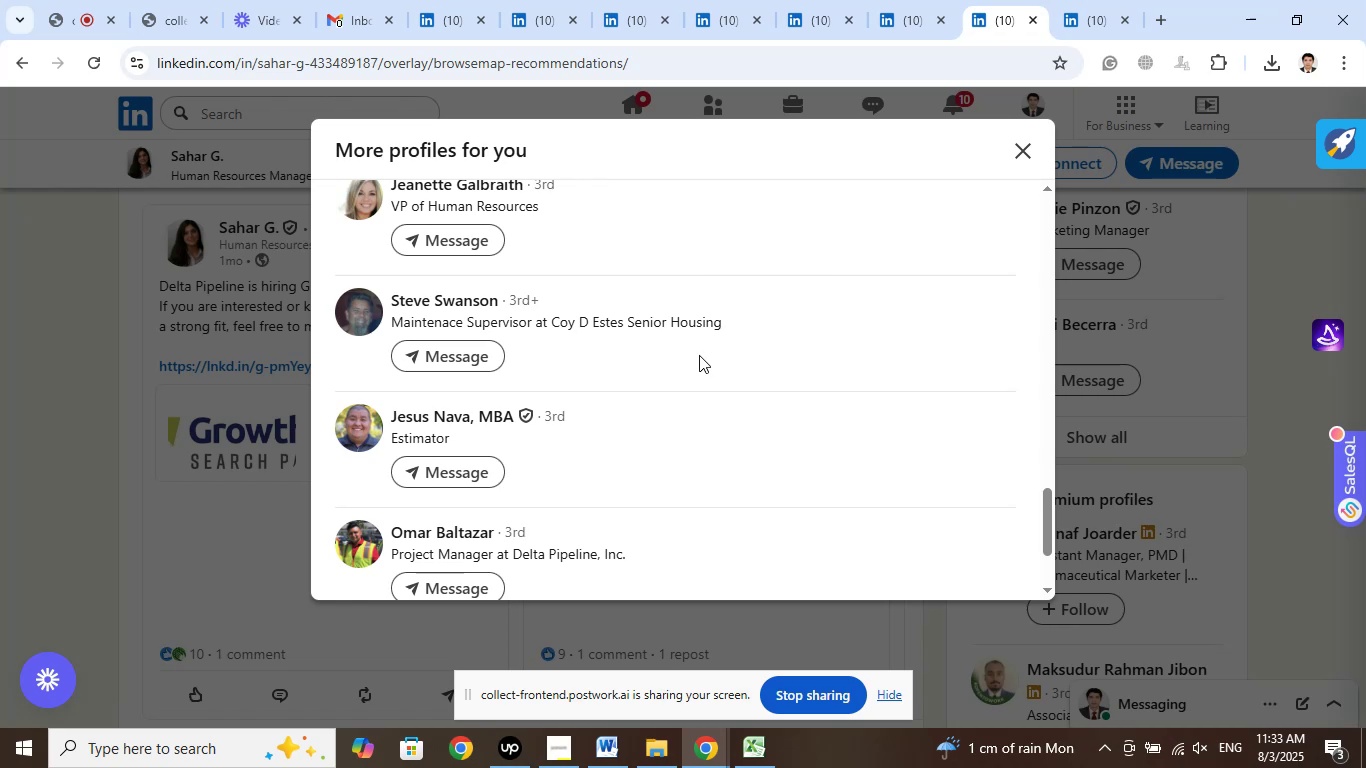 